 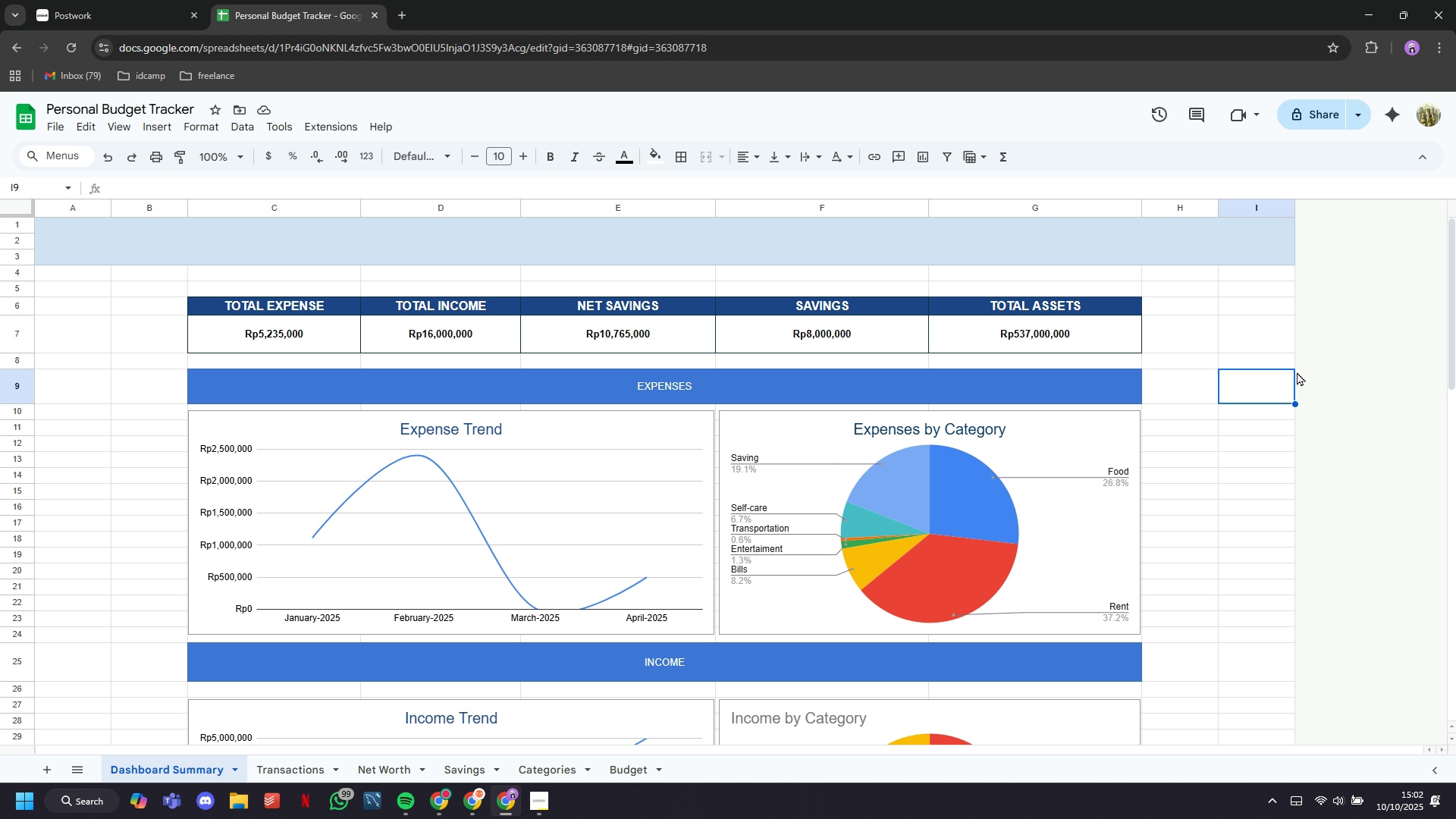 
scroll: coordinate [1264, 347], scroll_direction: down, amount: 14.0
 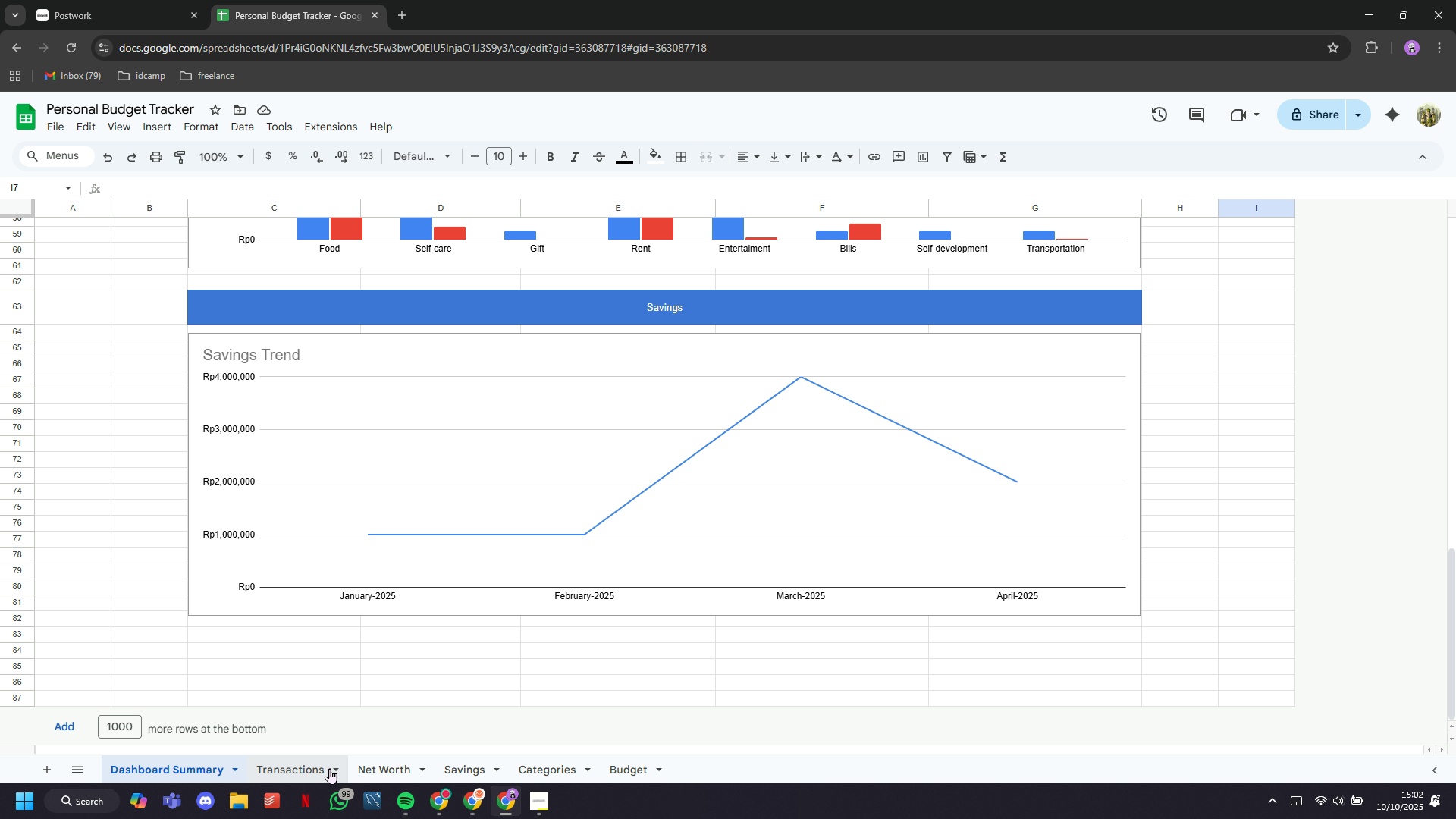 
left_click([297, 764])
 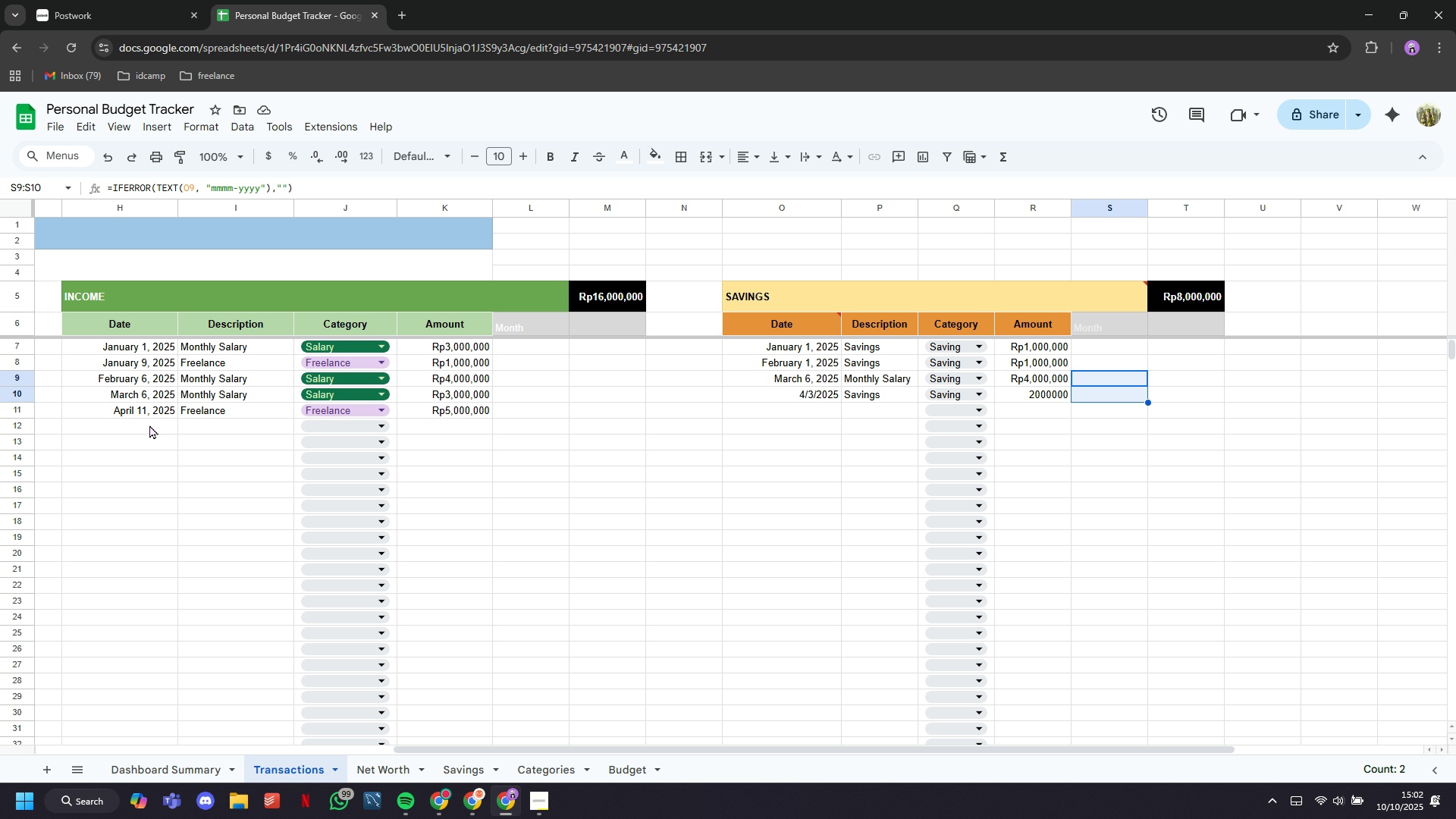 
left_click([151, 419])
 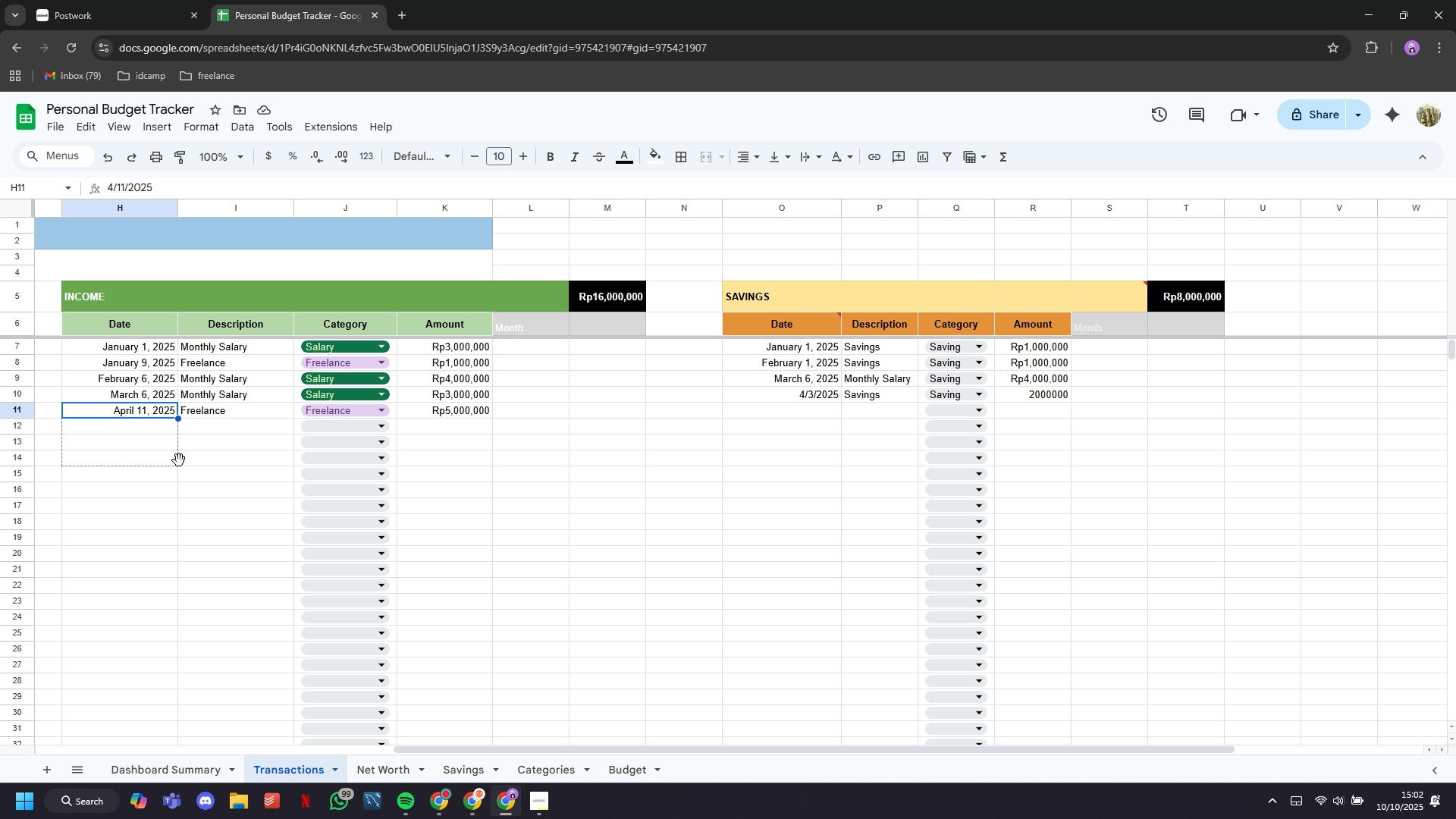 
double_click([227, 424])
 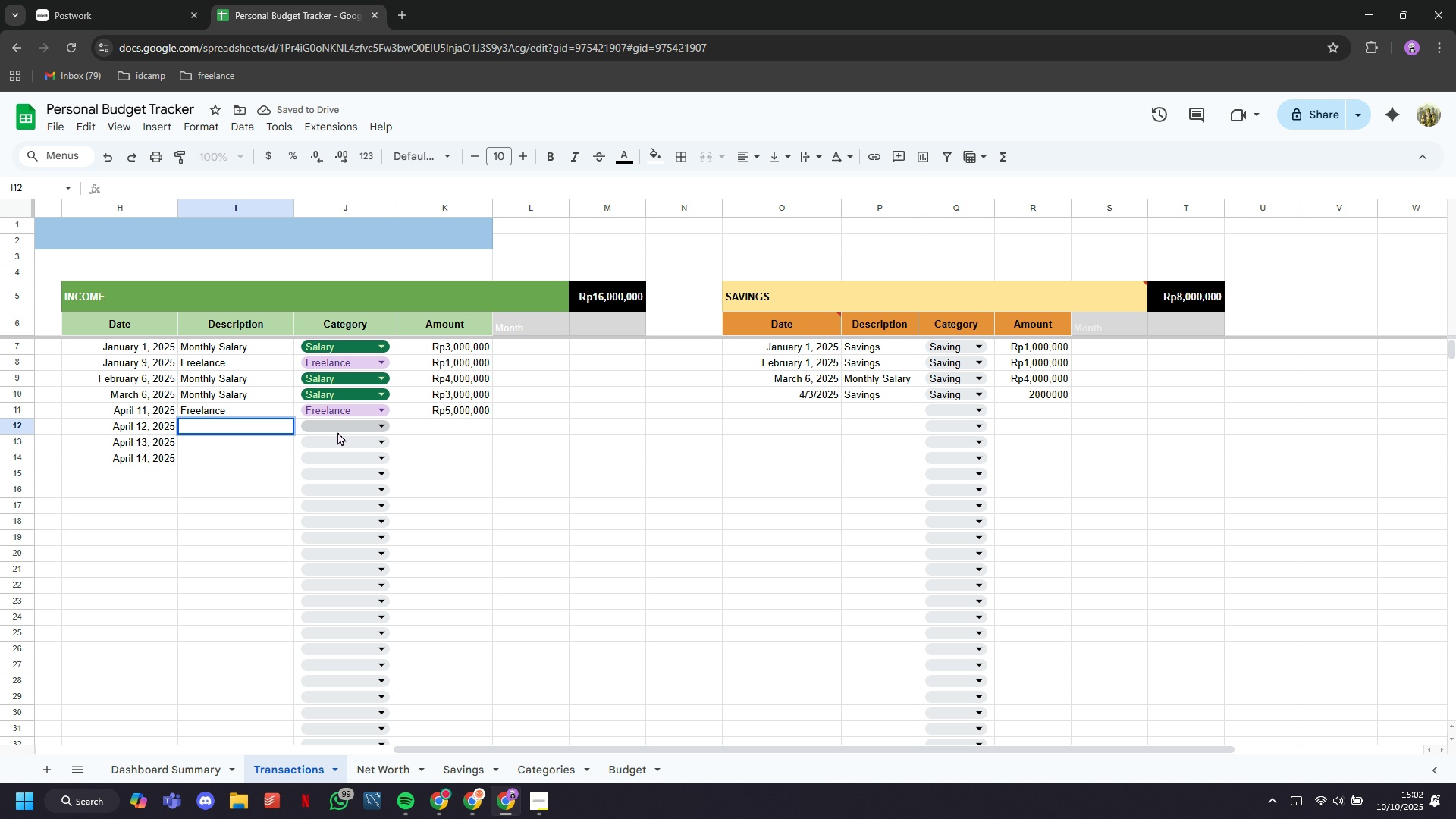 
left_click([337, 431])
 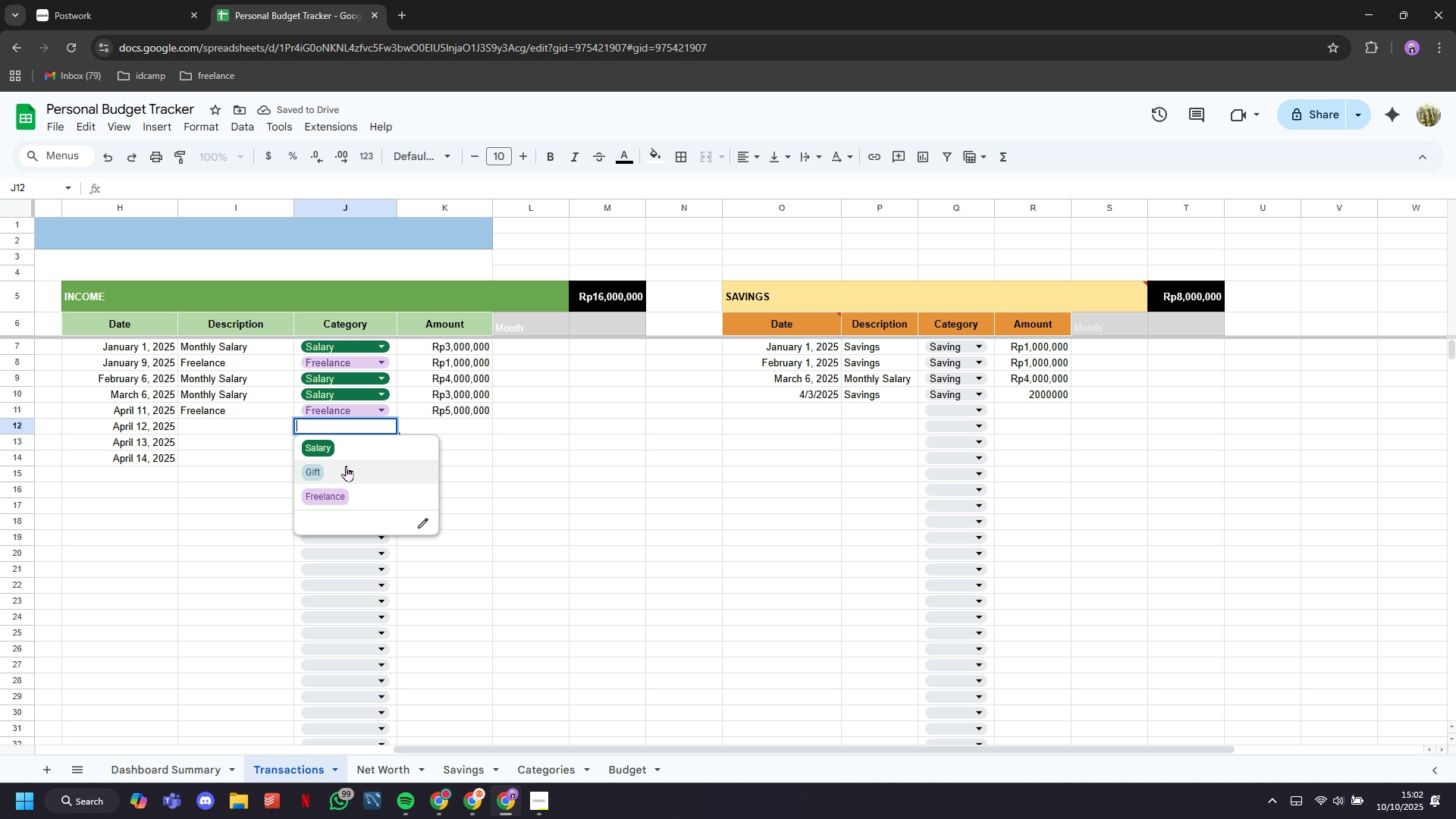 
left_click([346, 466])
 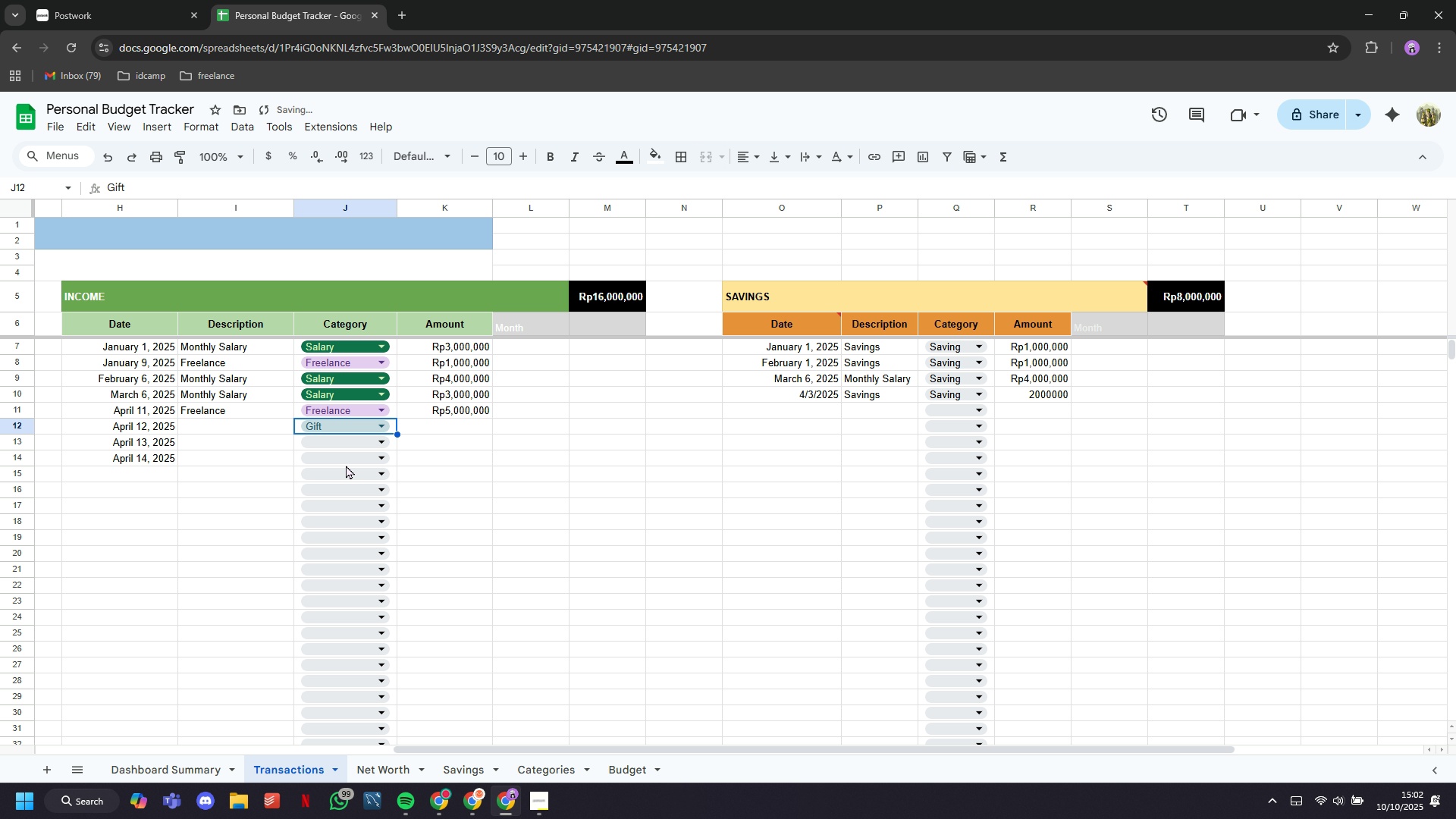 
key(Control+Z)
 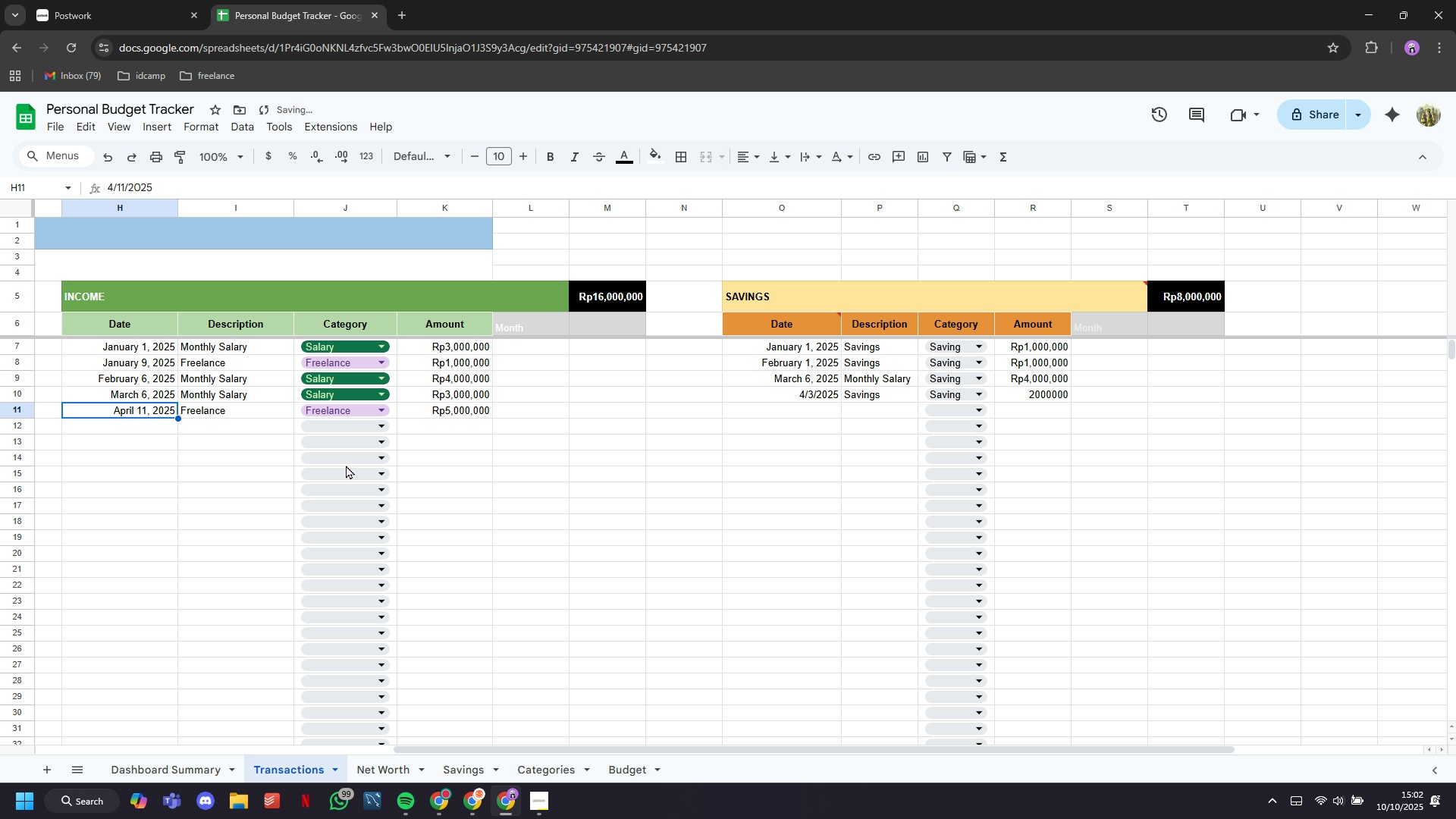 
key(Control+Z)
 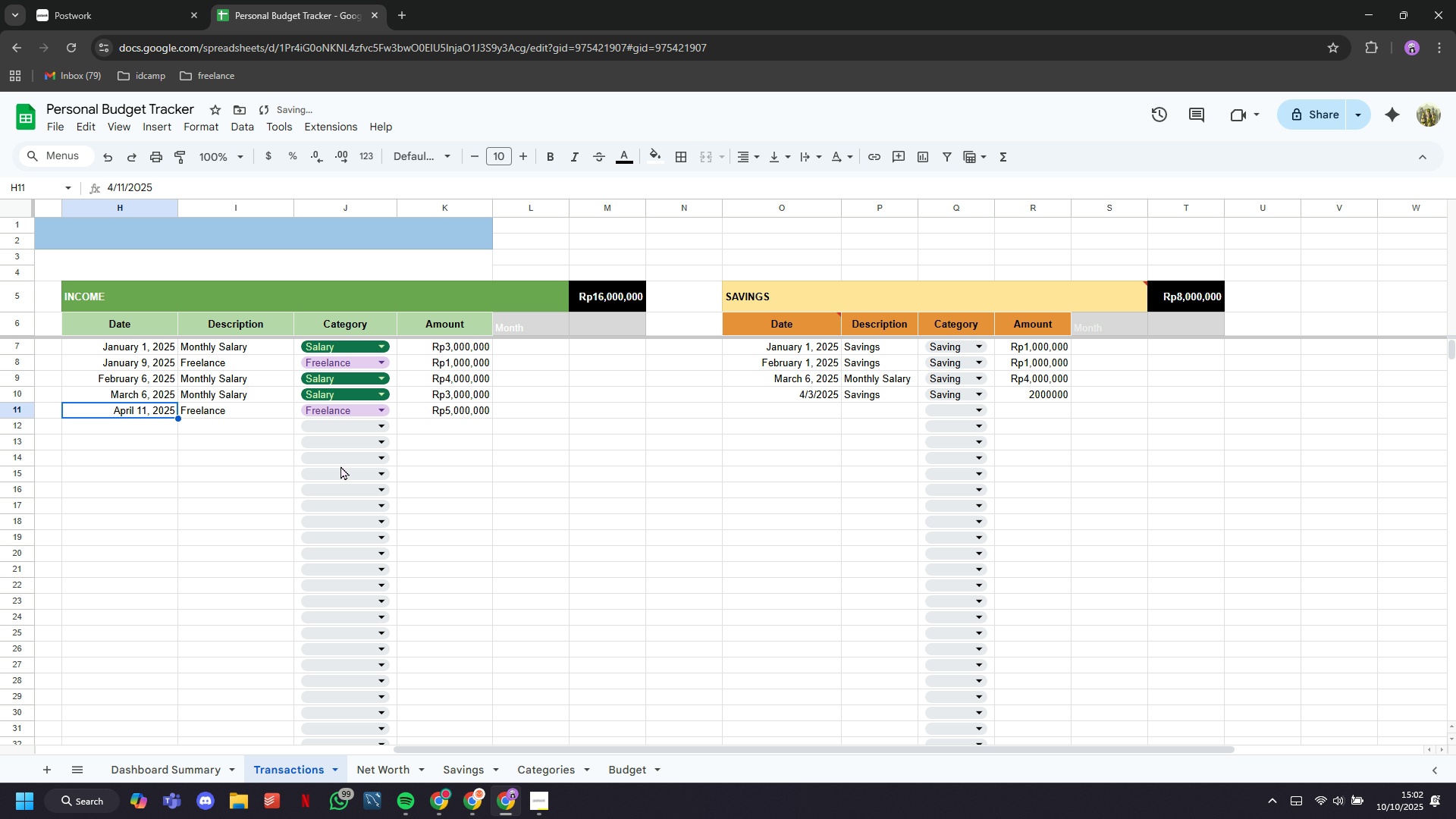 
mouse_move([294, 511])
 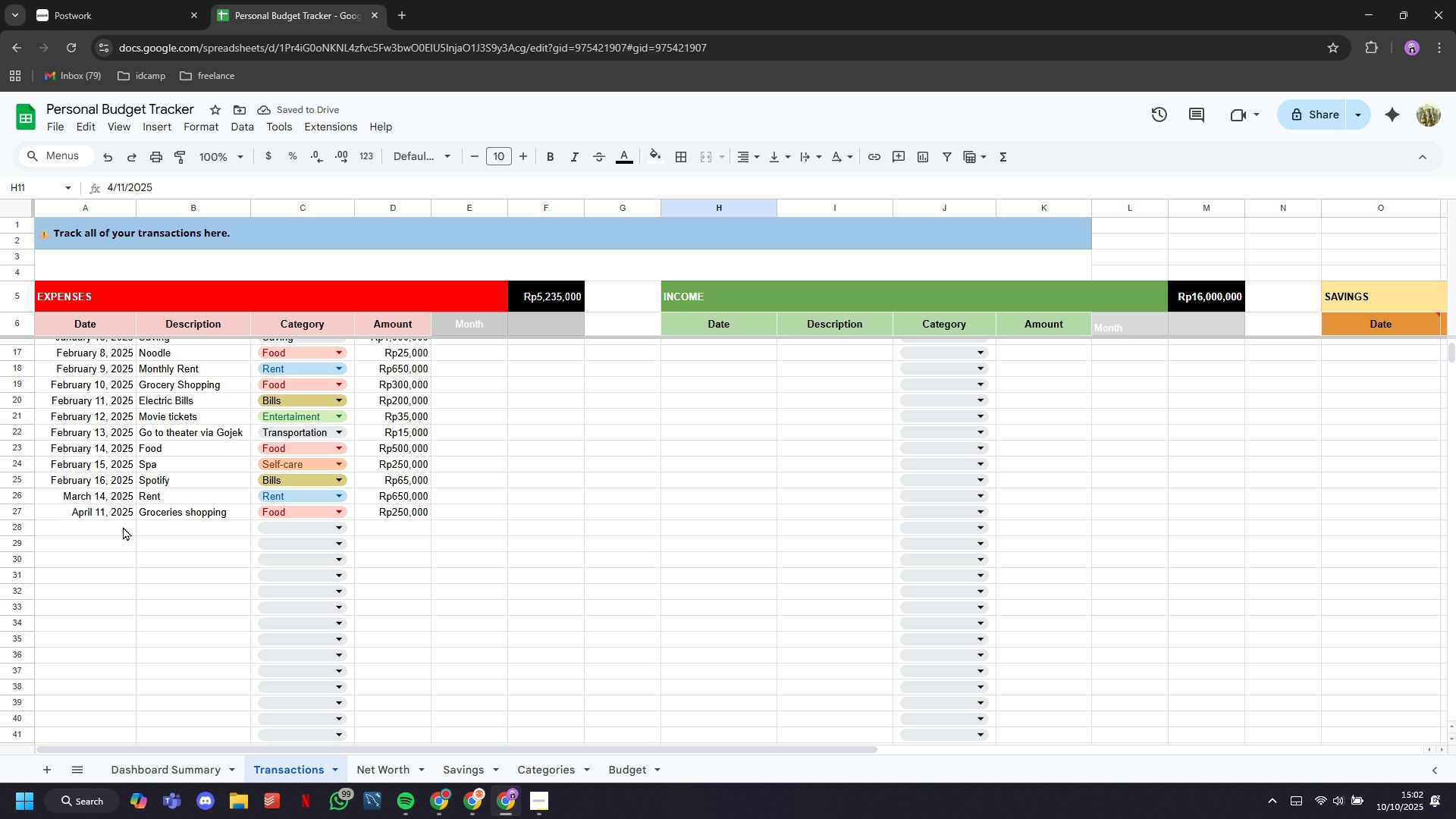 
double_click([123, 526])
 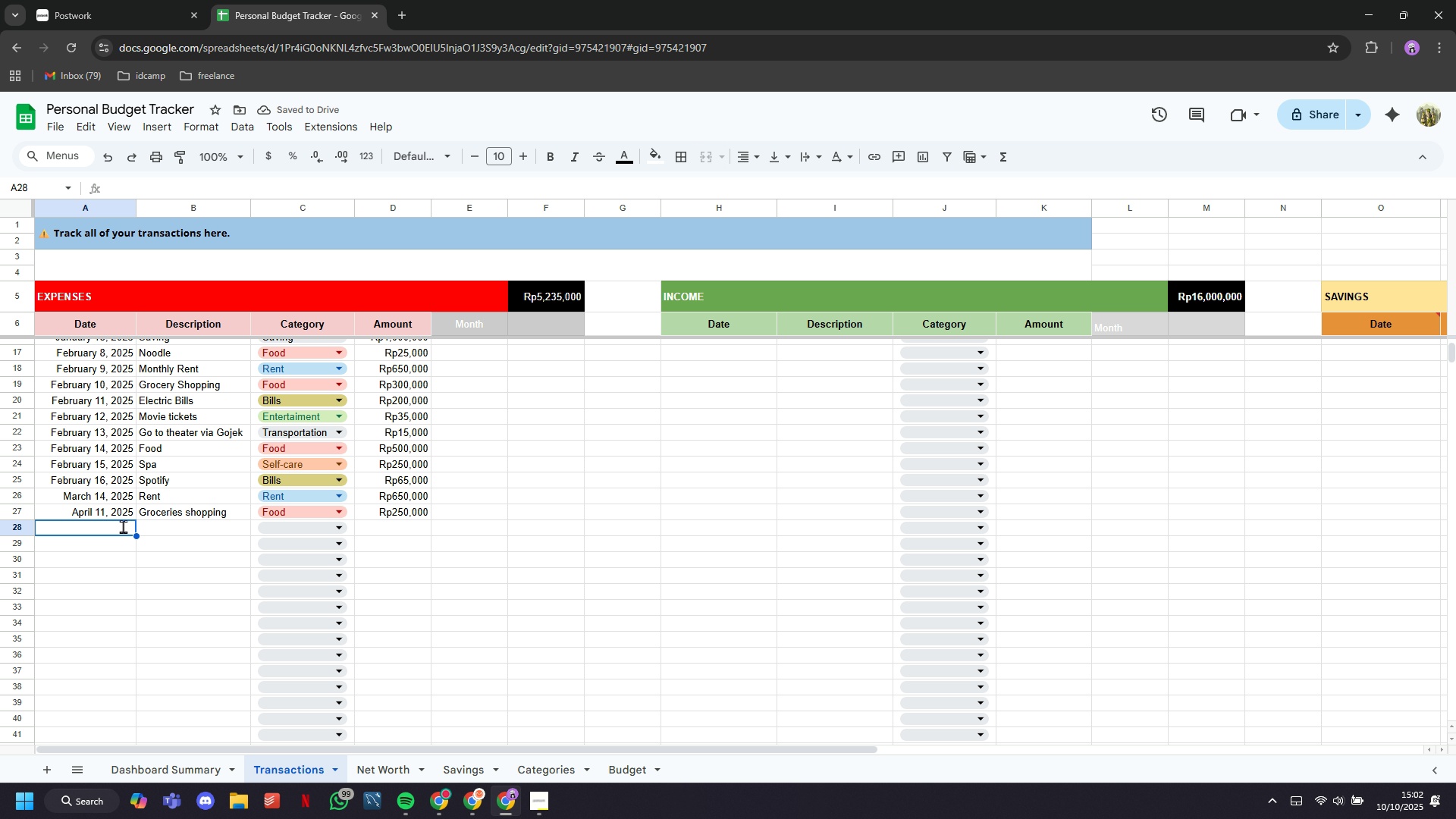 
double_click([123, 526])
 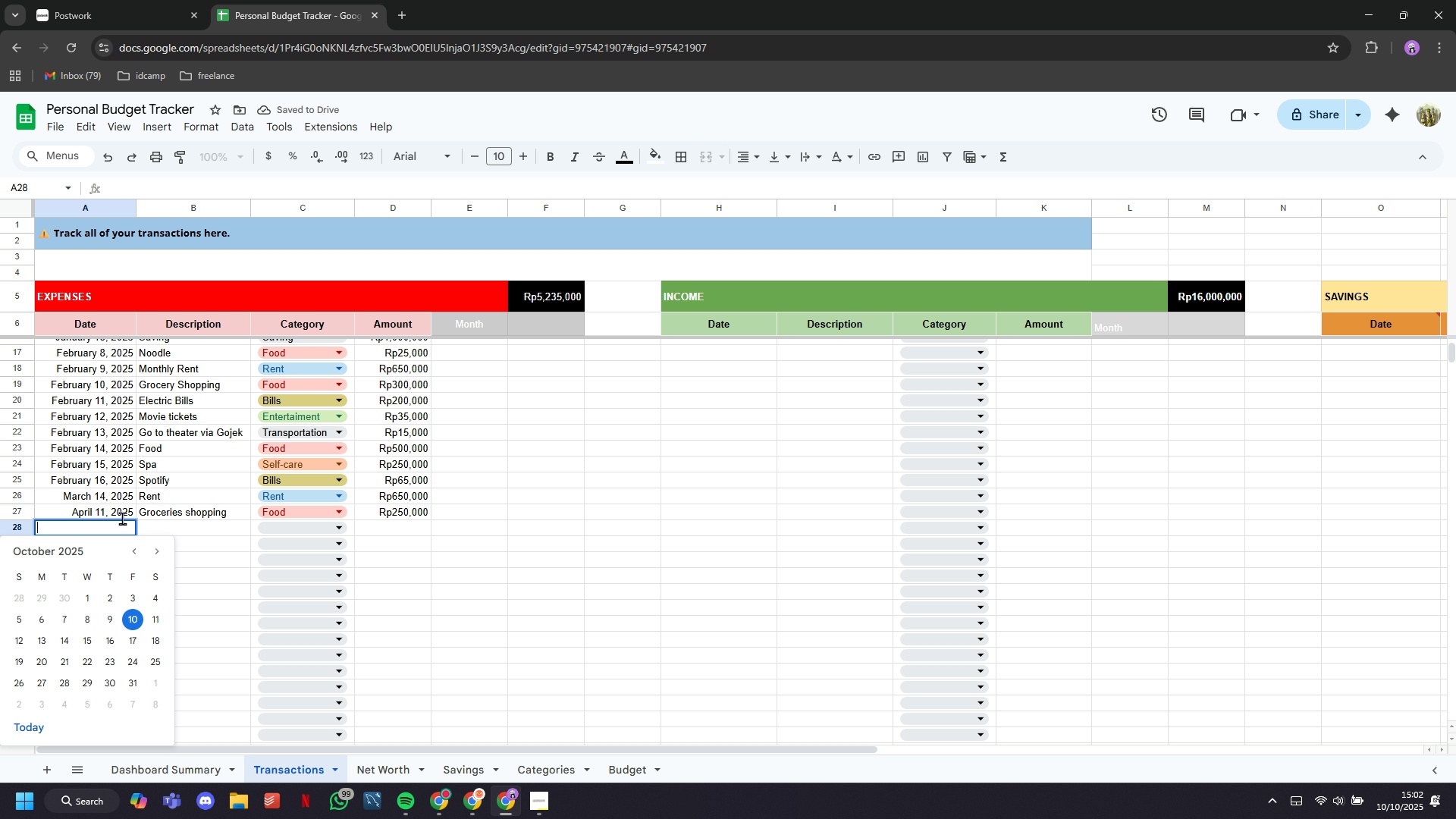 
left_click([121, 513])
 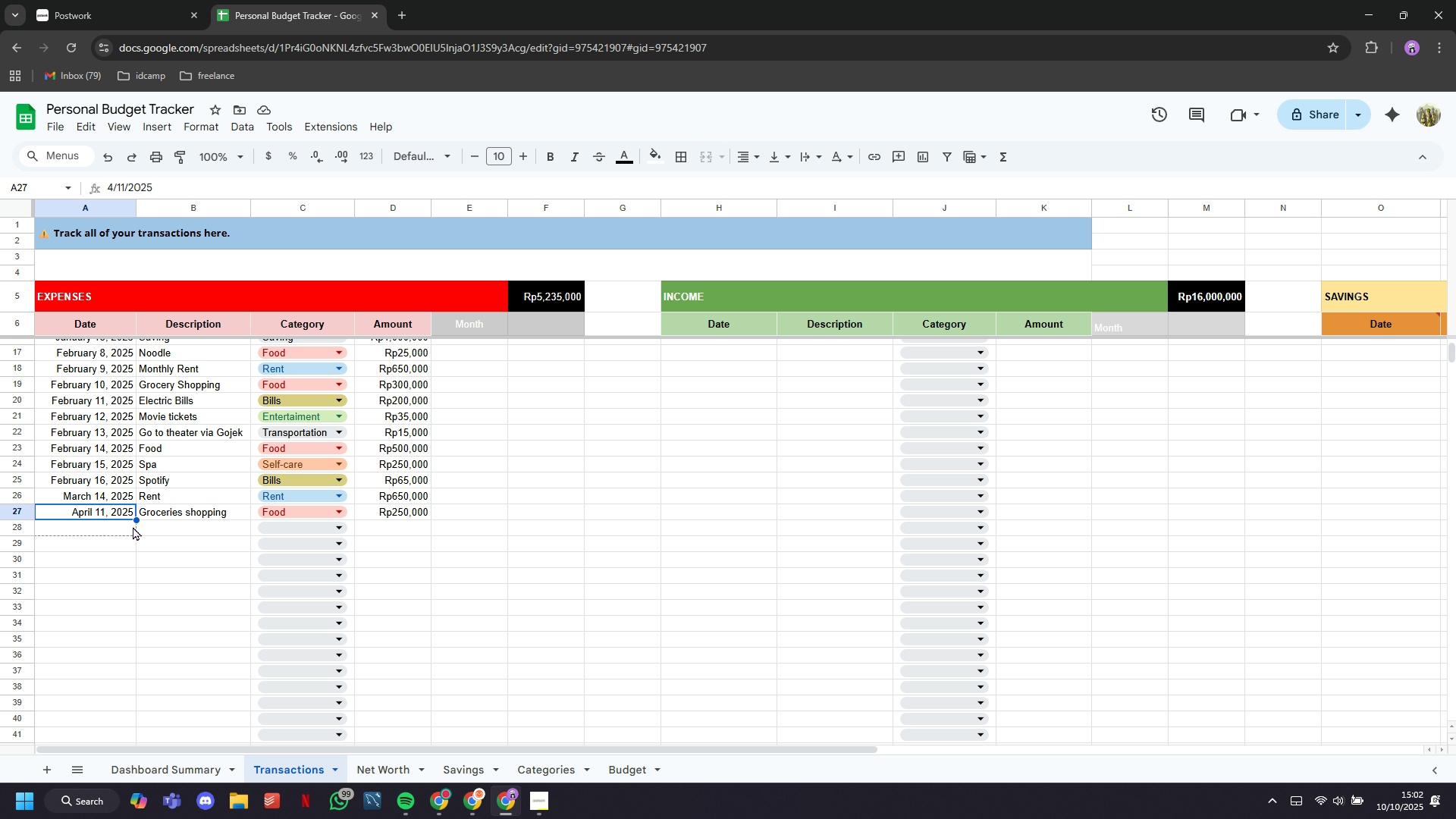 
double_click([121, 529])
 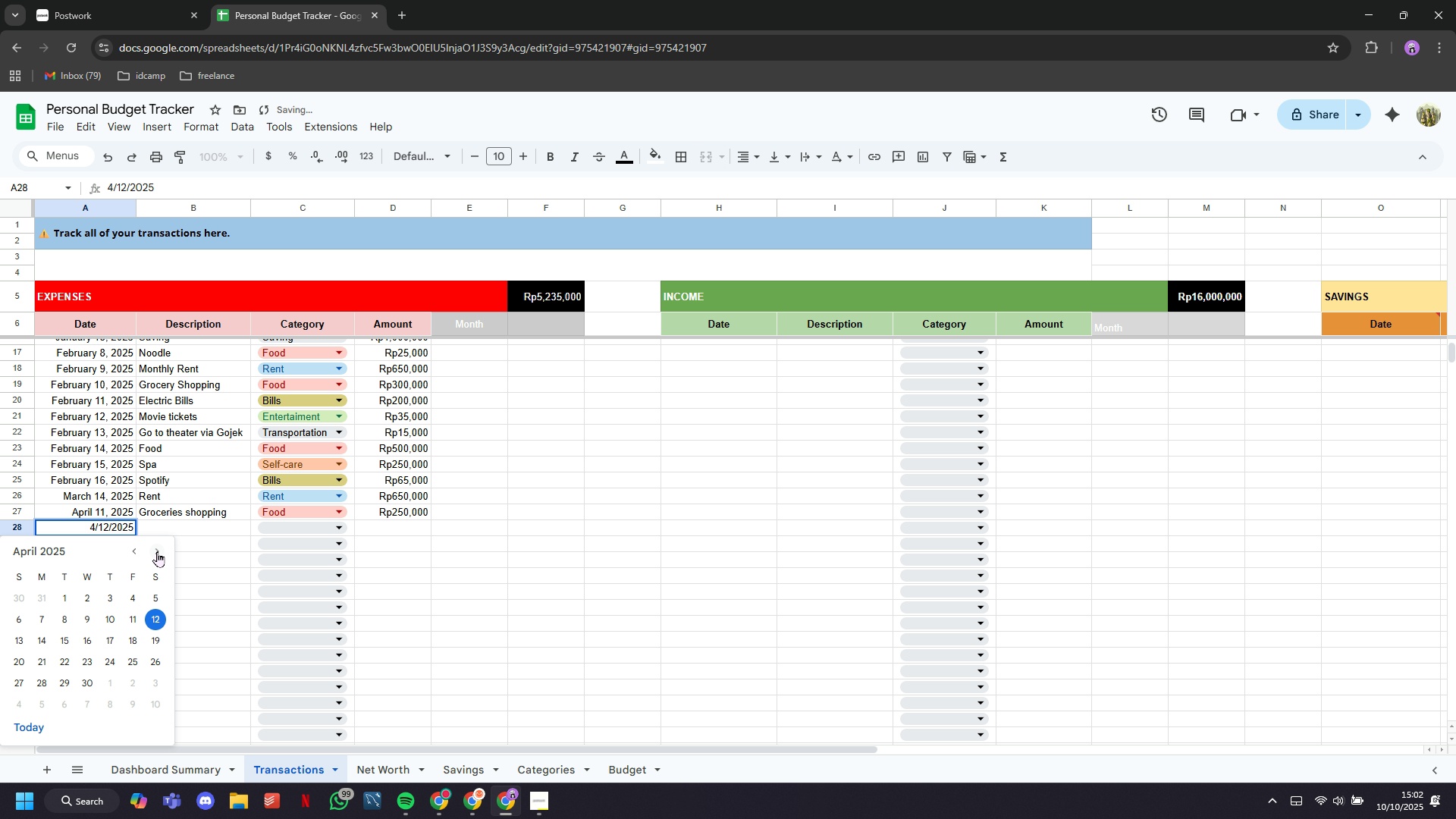 
left_click([158, 553])
 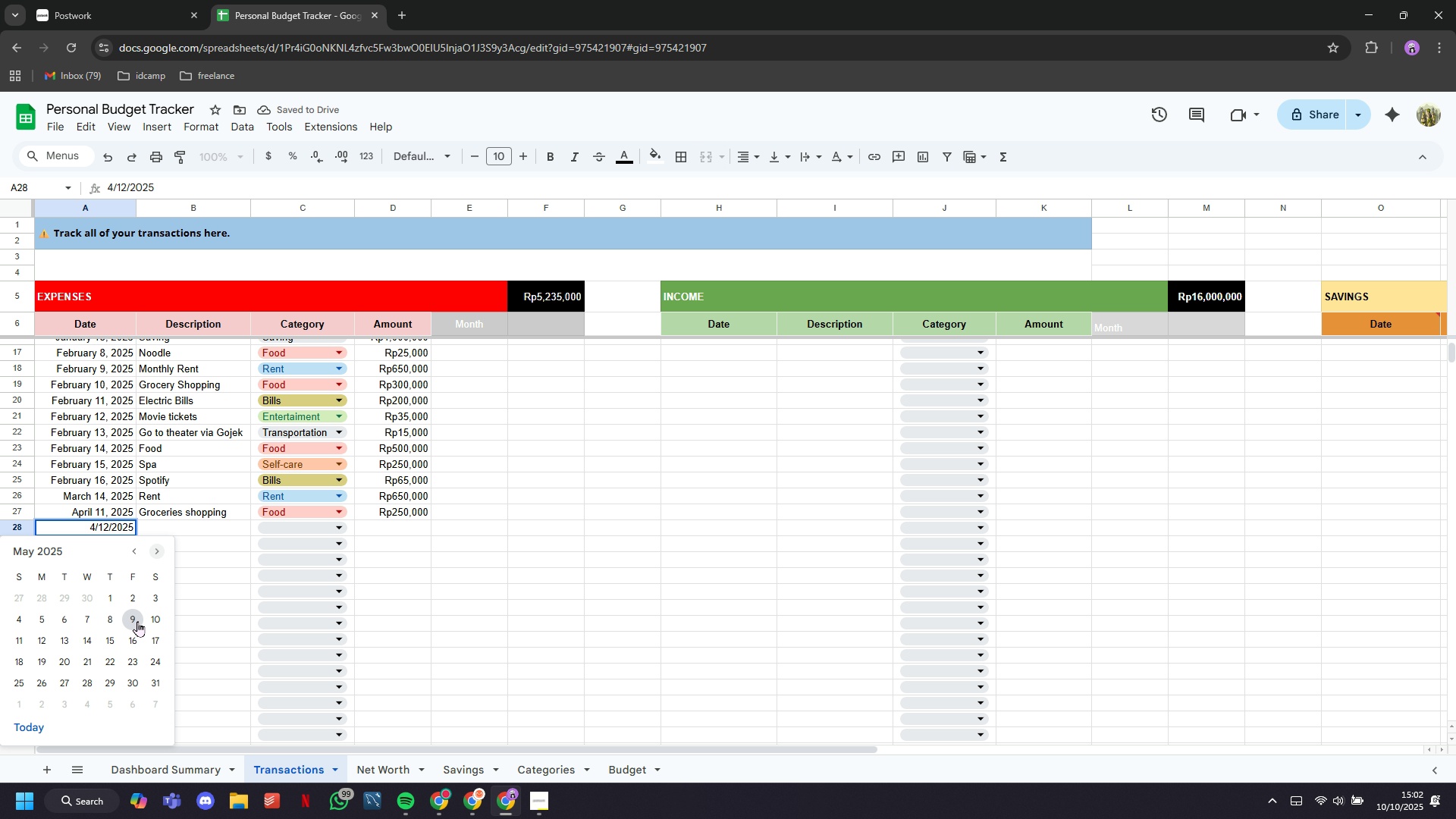 
left_click([136, 621])
 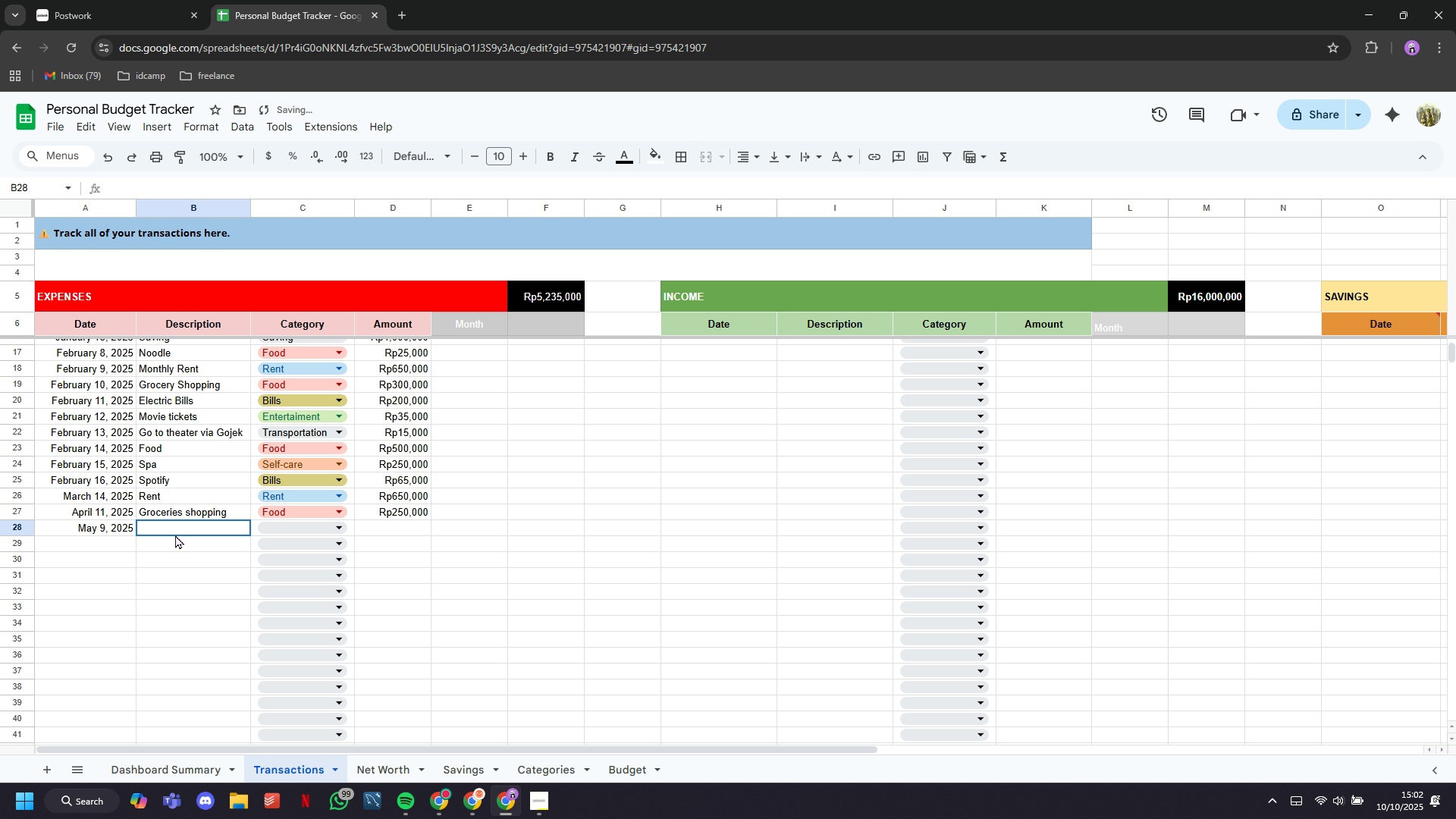 
left_click([175, 535])
 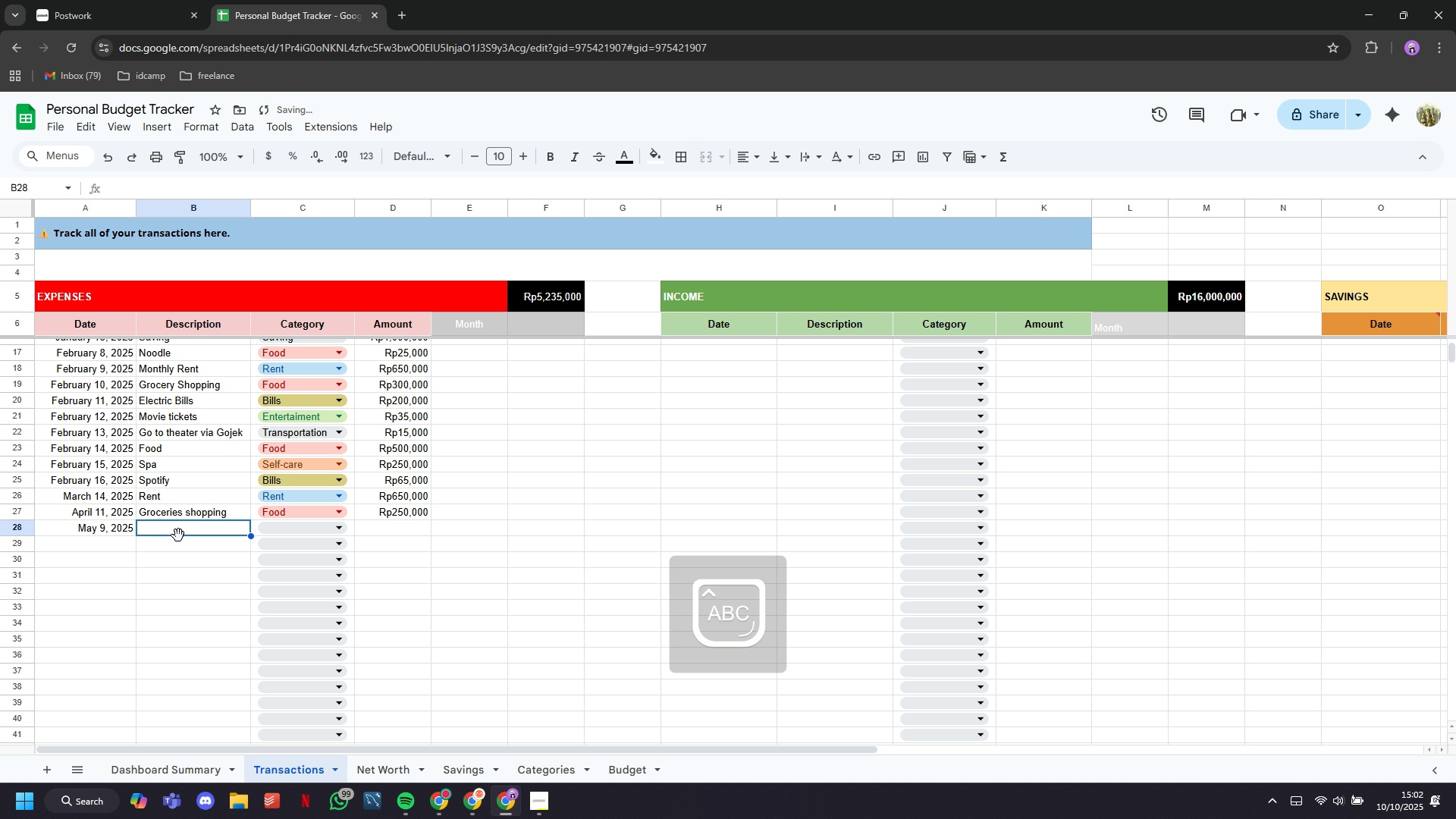 
key(CapsLock)
 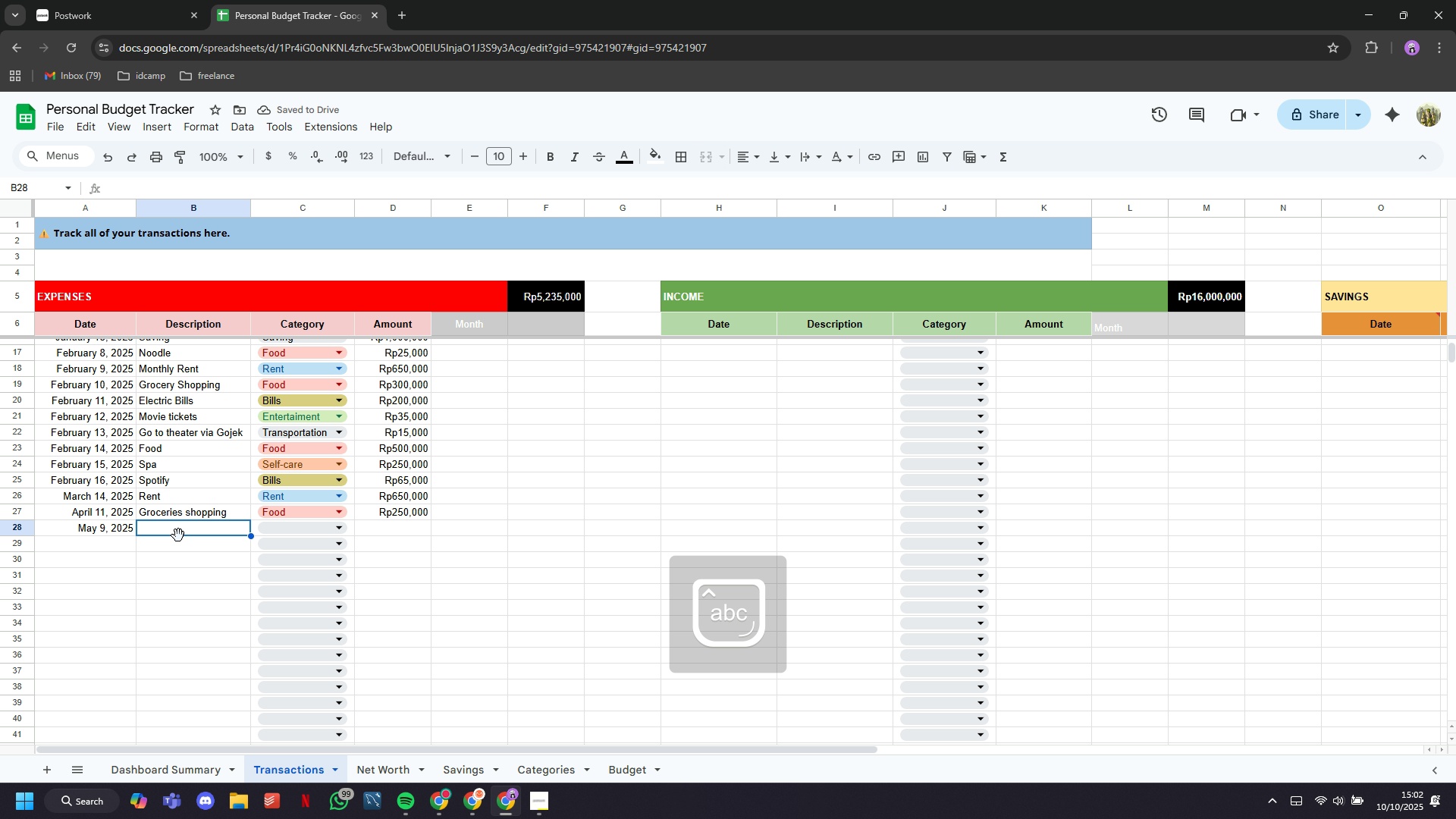 
key(CapsLock)
 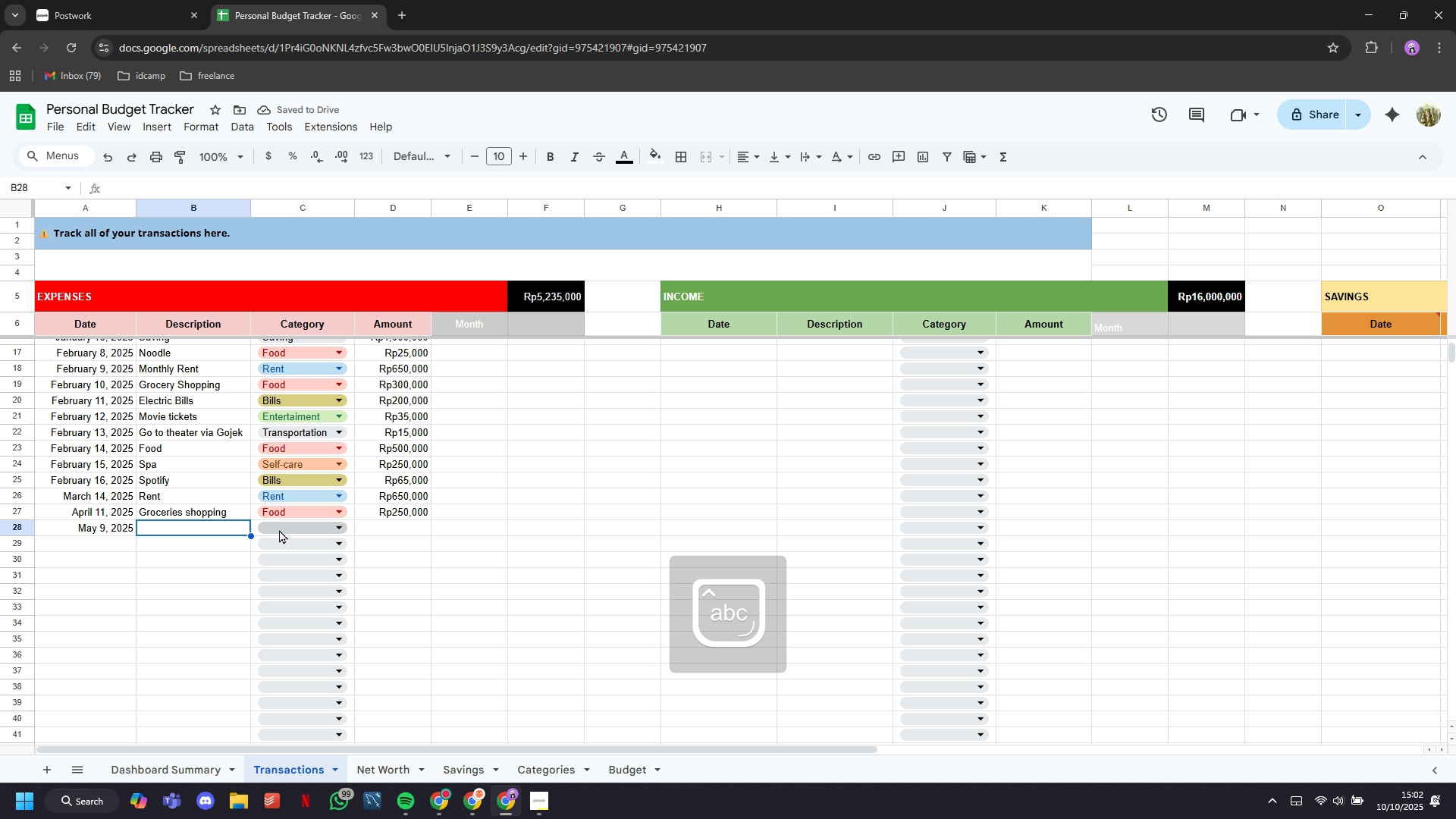 
left_click([281, 526])
 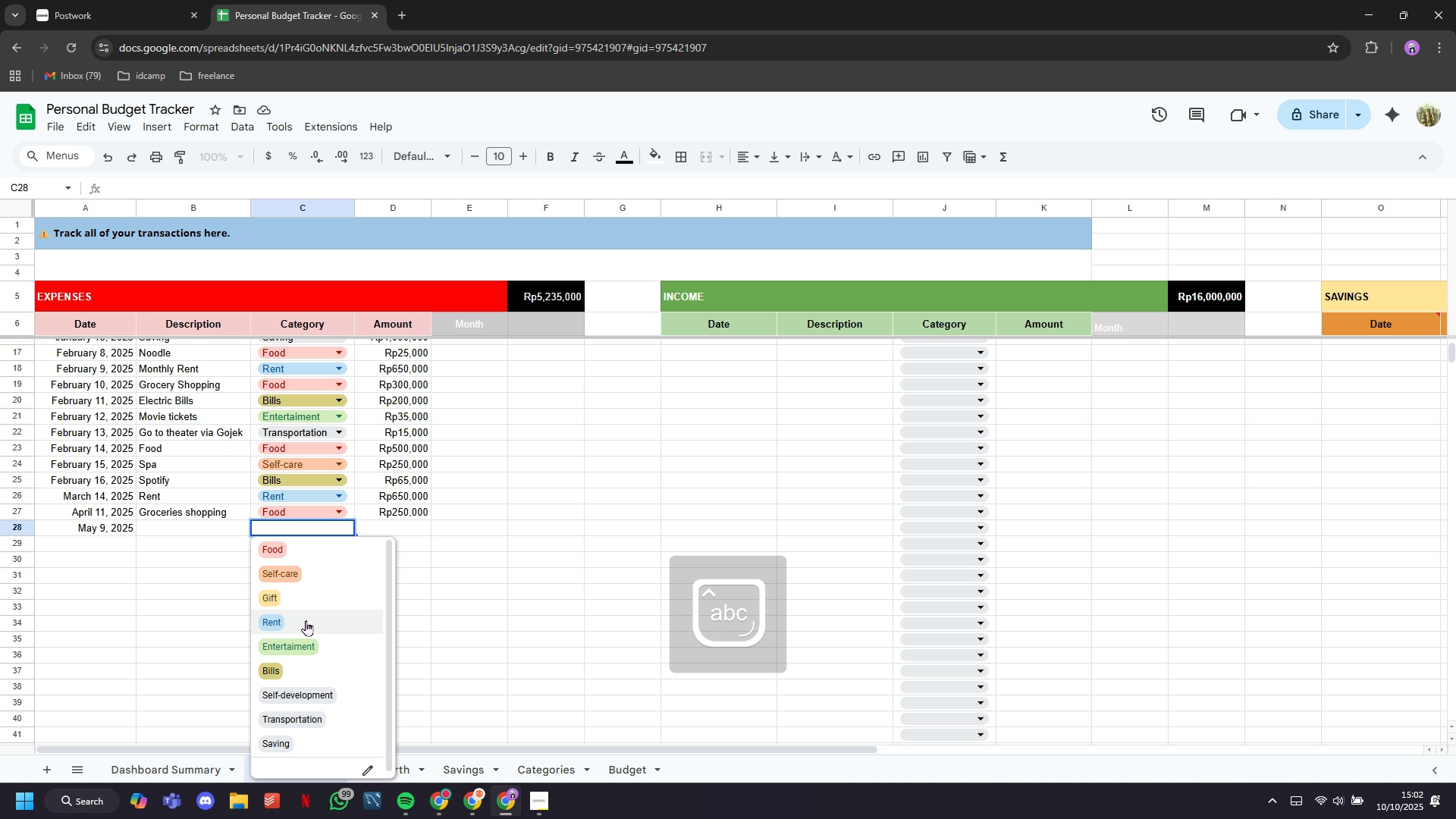 
left_click([306, 620])
 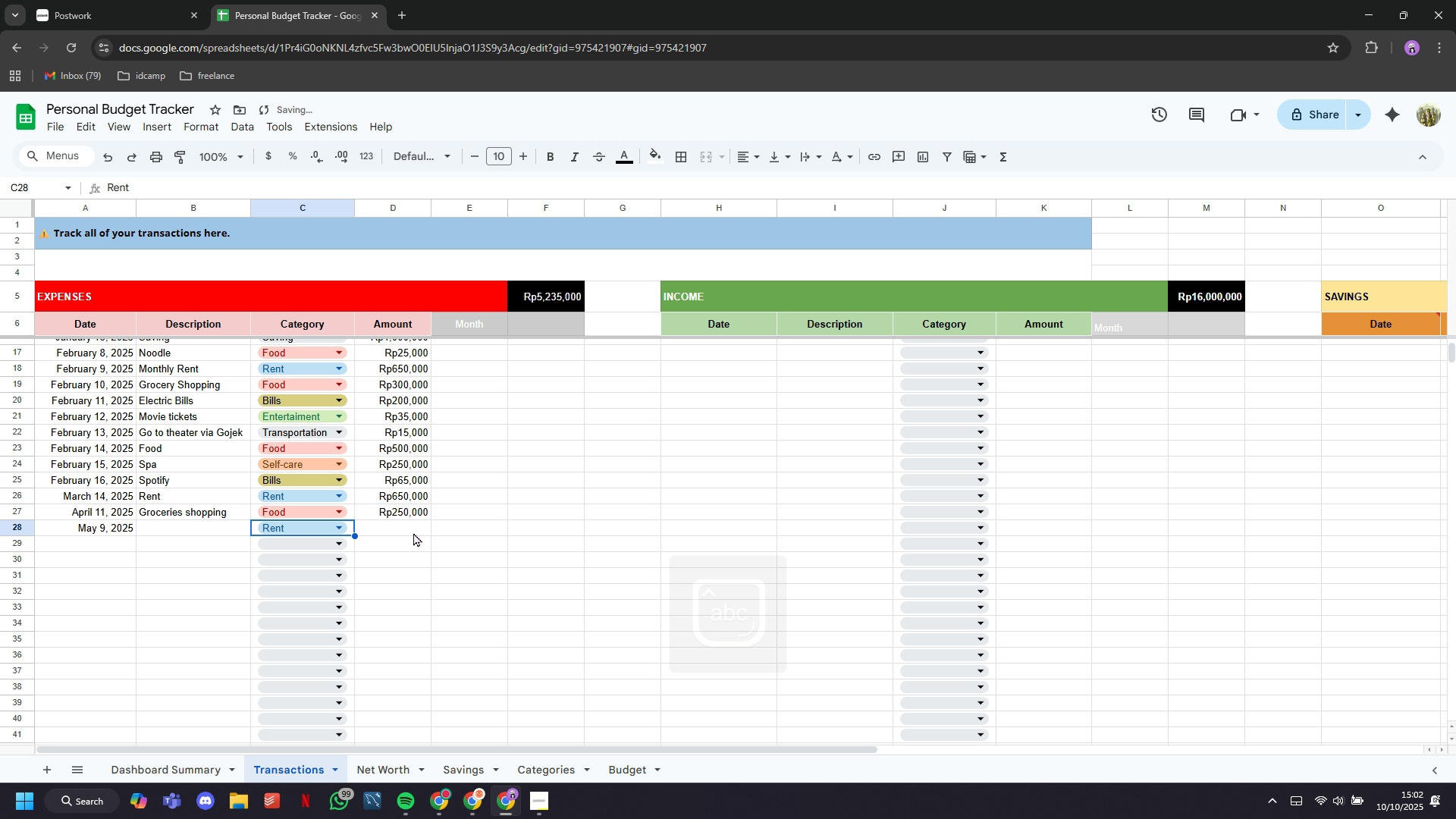 
left_click([413, 532])
 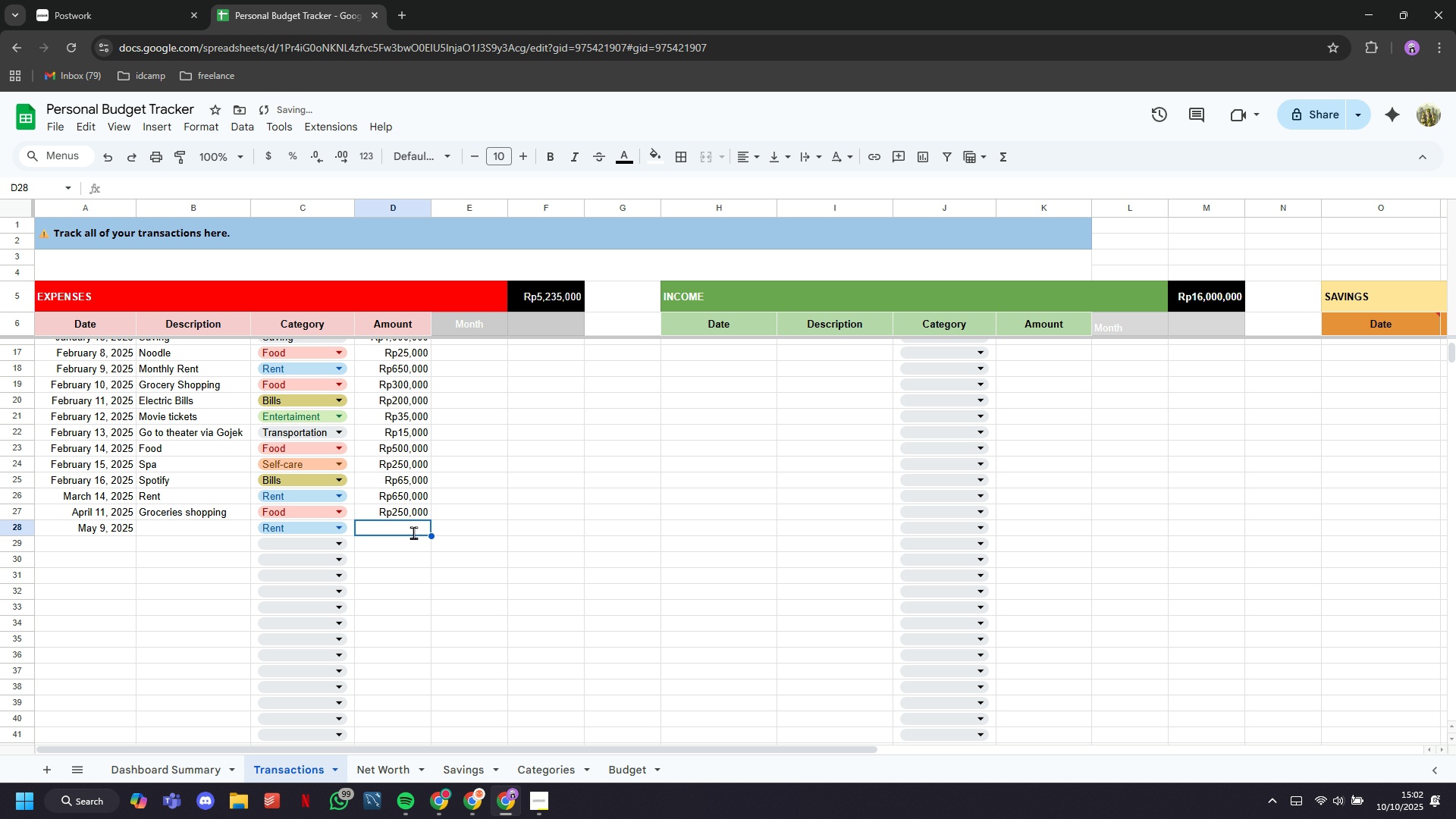 
type(700000)
 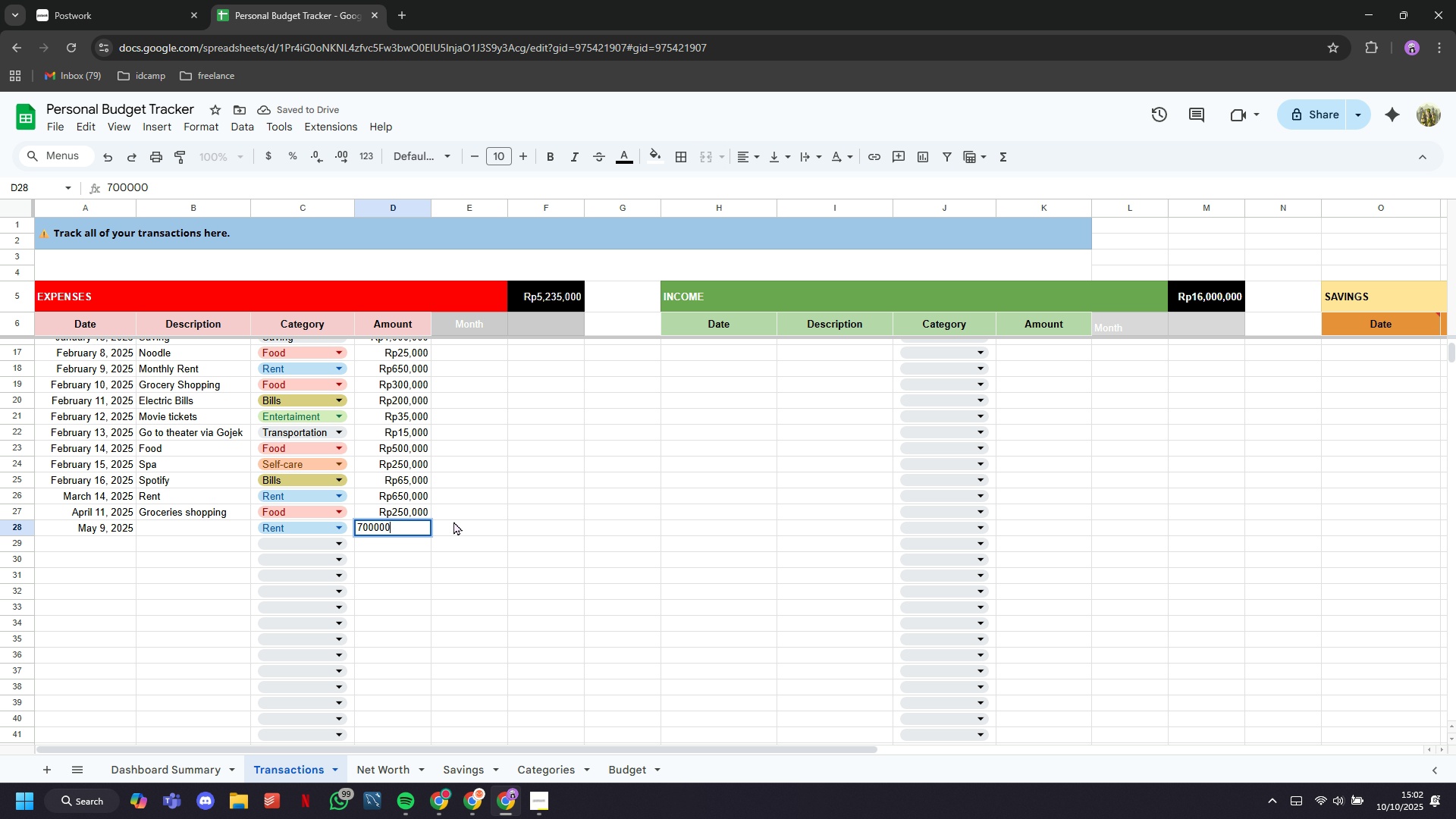 
left_click([458, 508])
 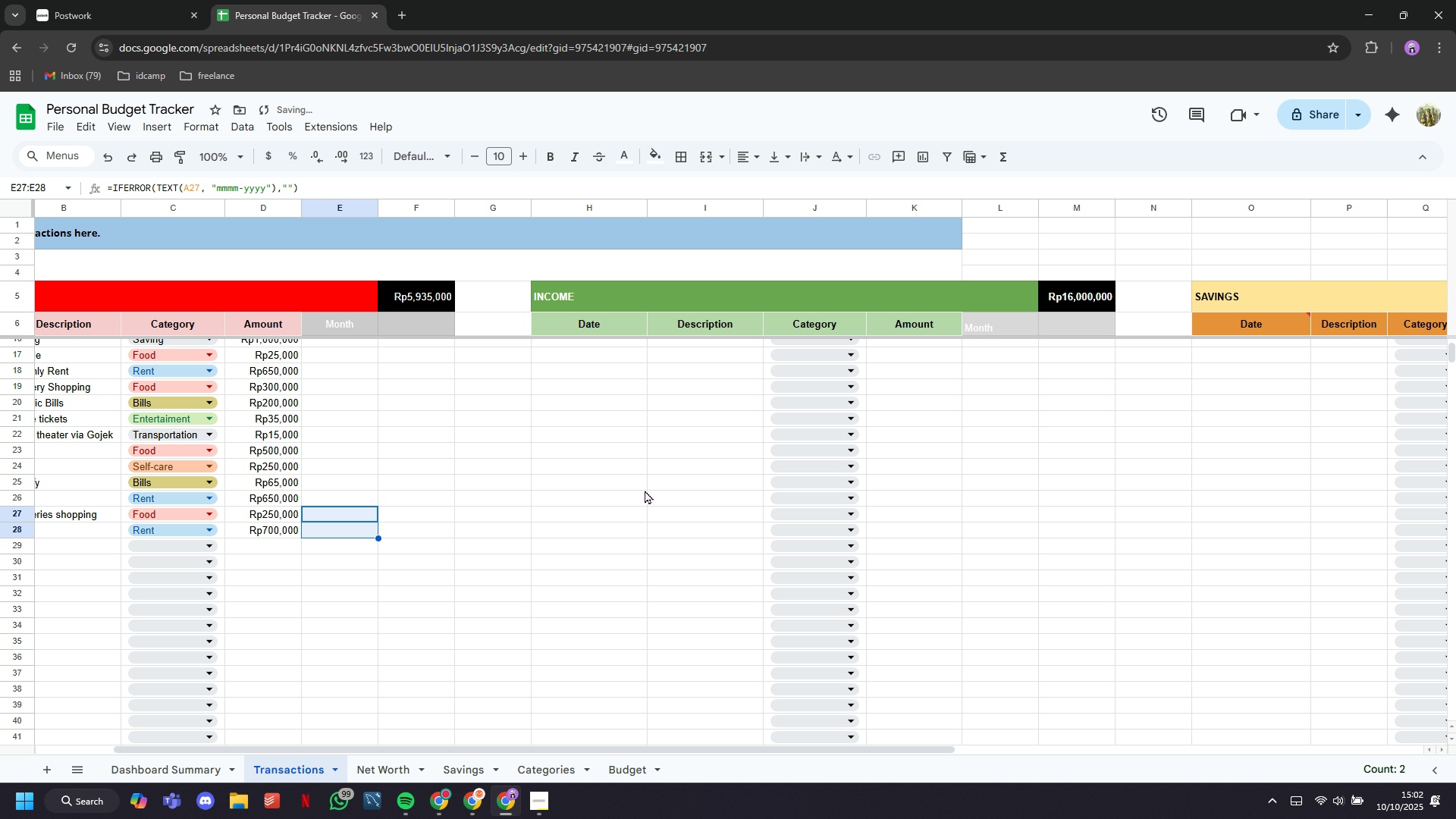 
left_click([620, 422])
 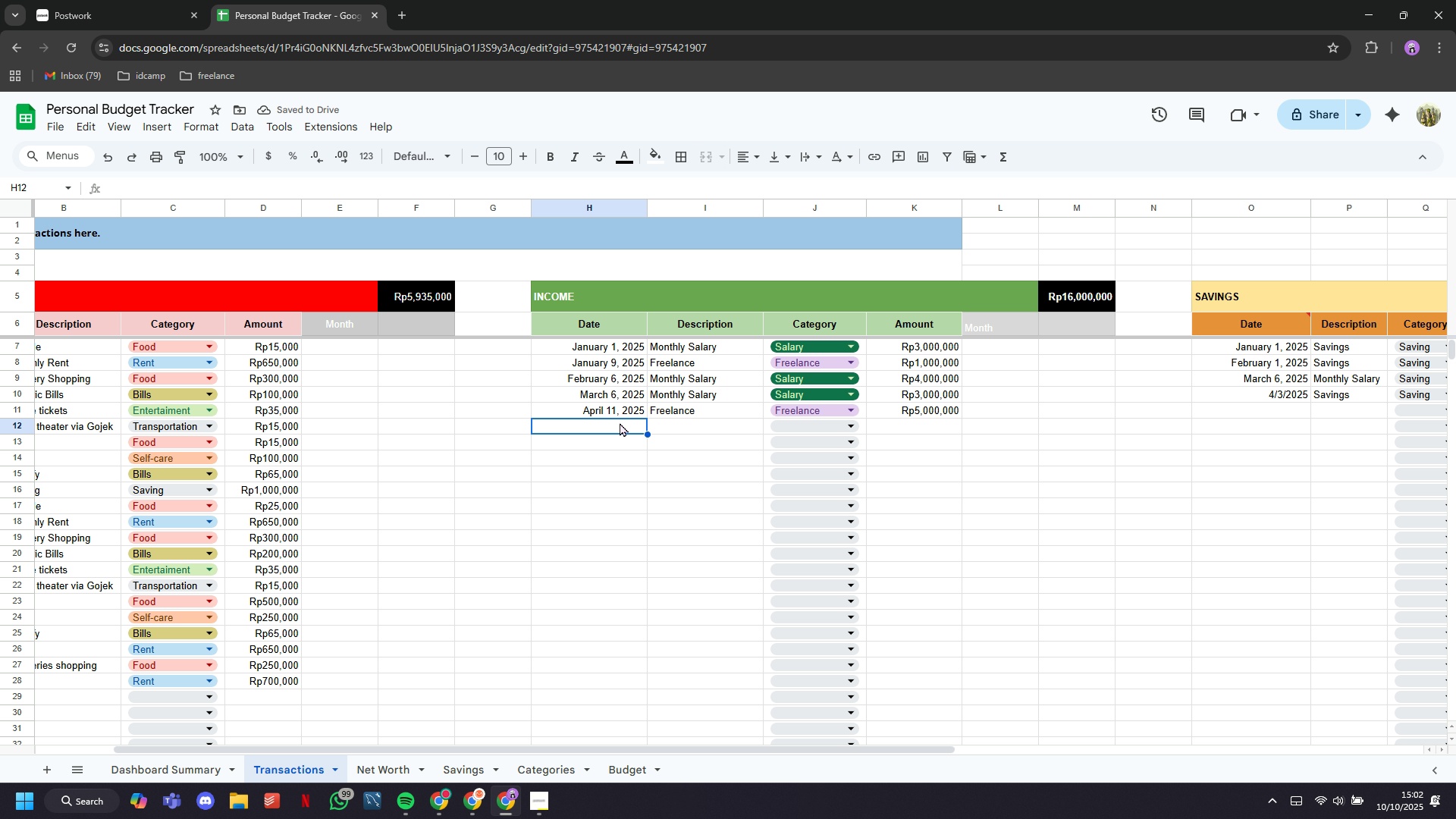 
left_click([620, 422])
 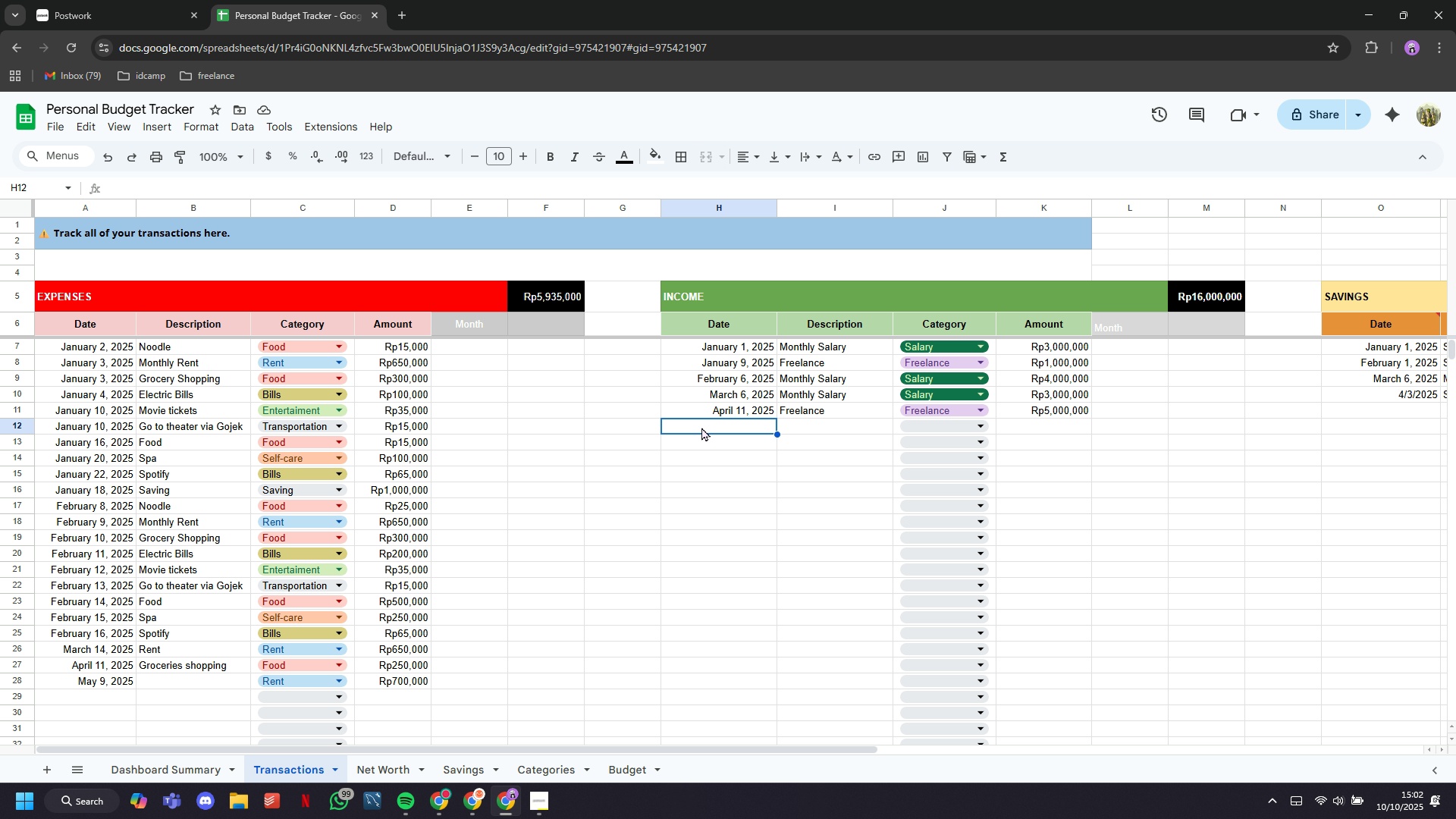 
double_click([701, 428])
 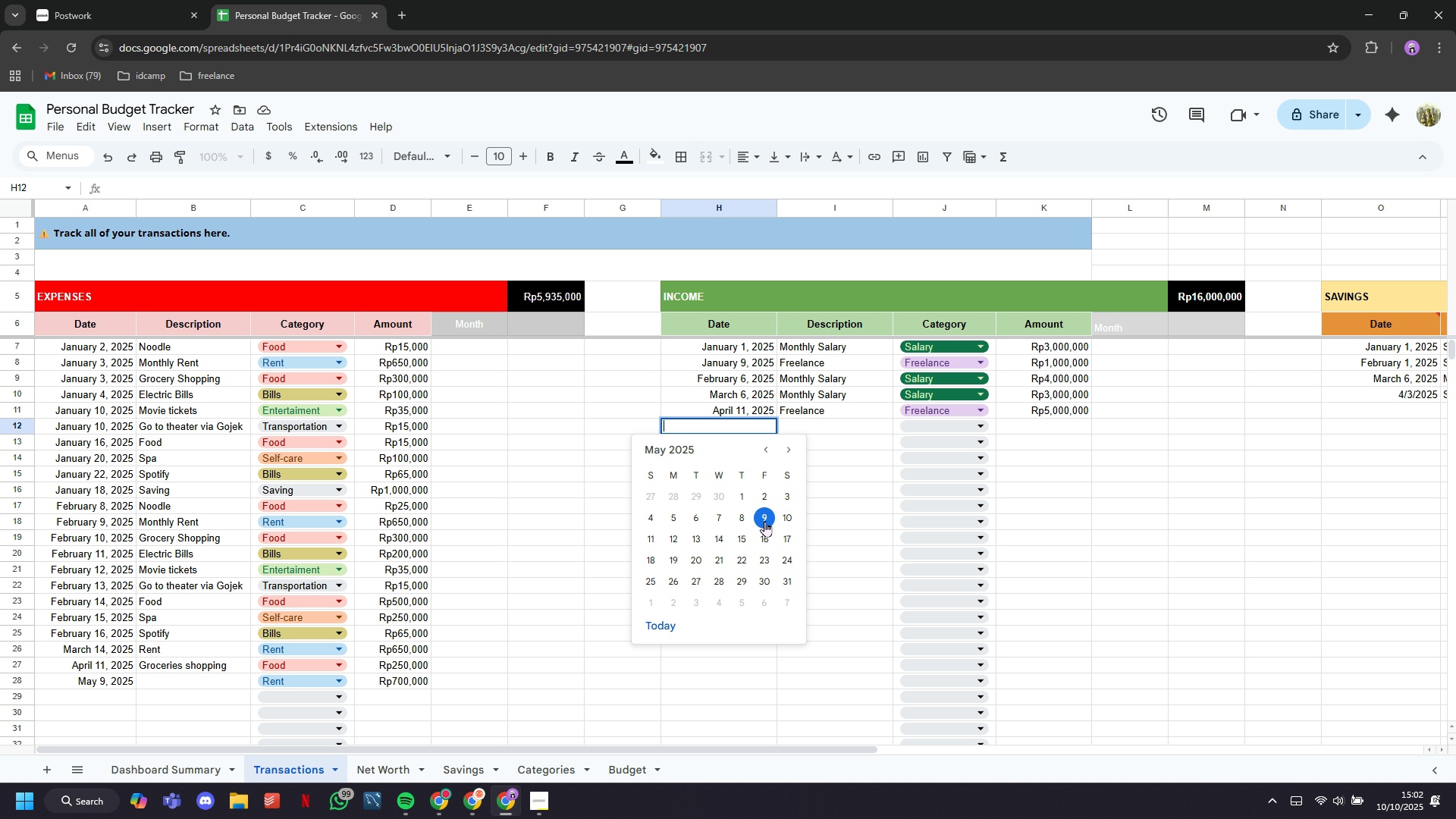 
left_click([764, 522])
 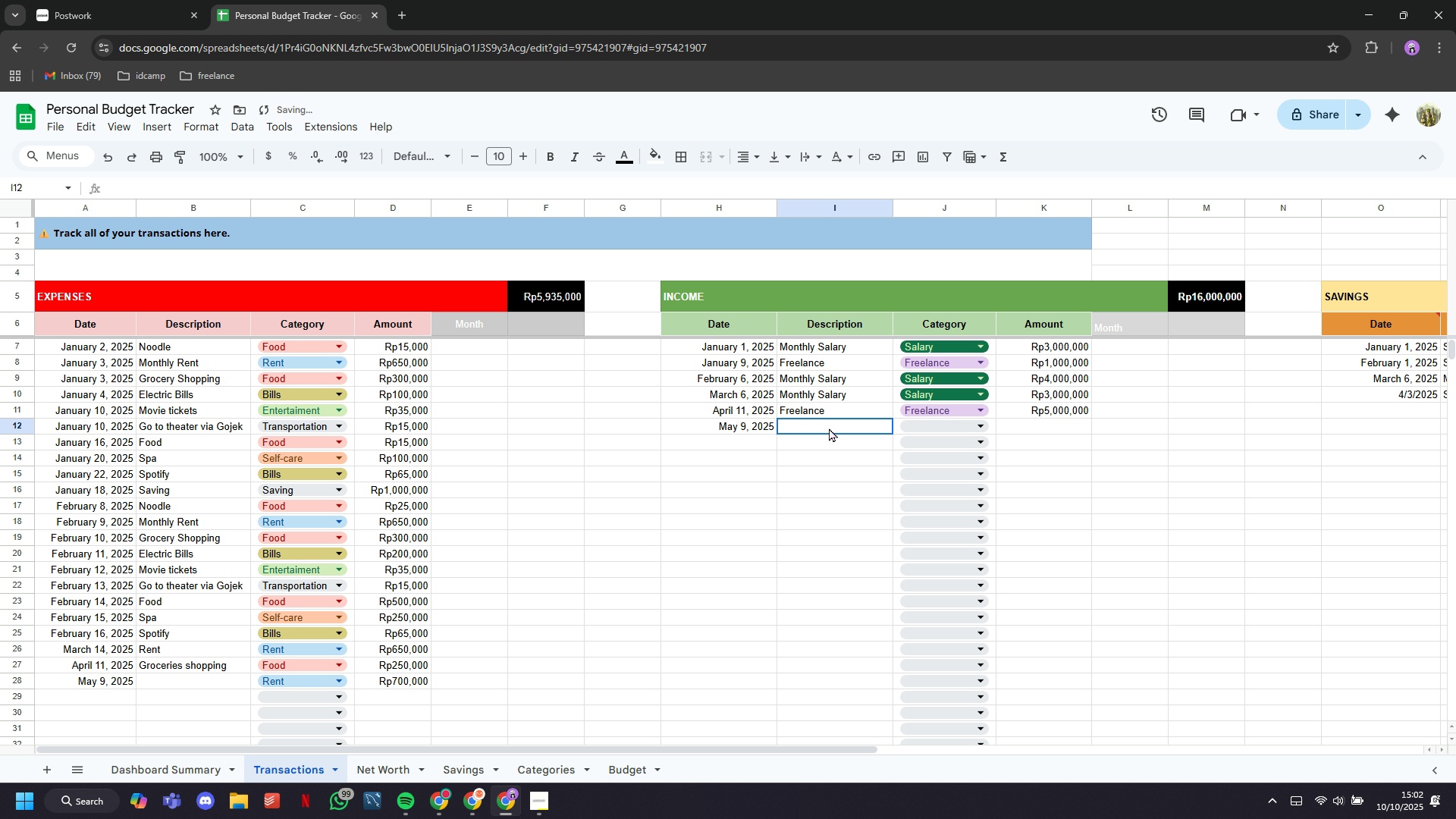 
left_click([829, 428])
 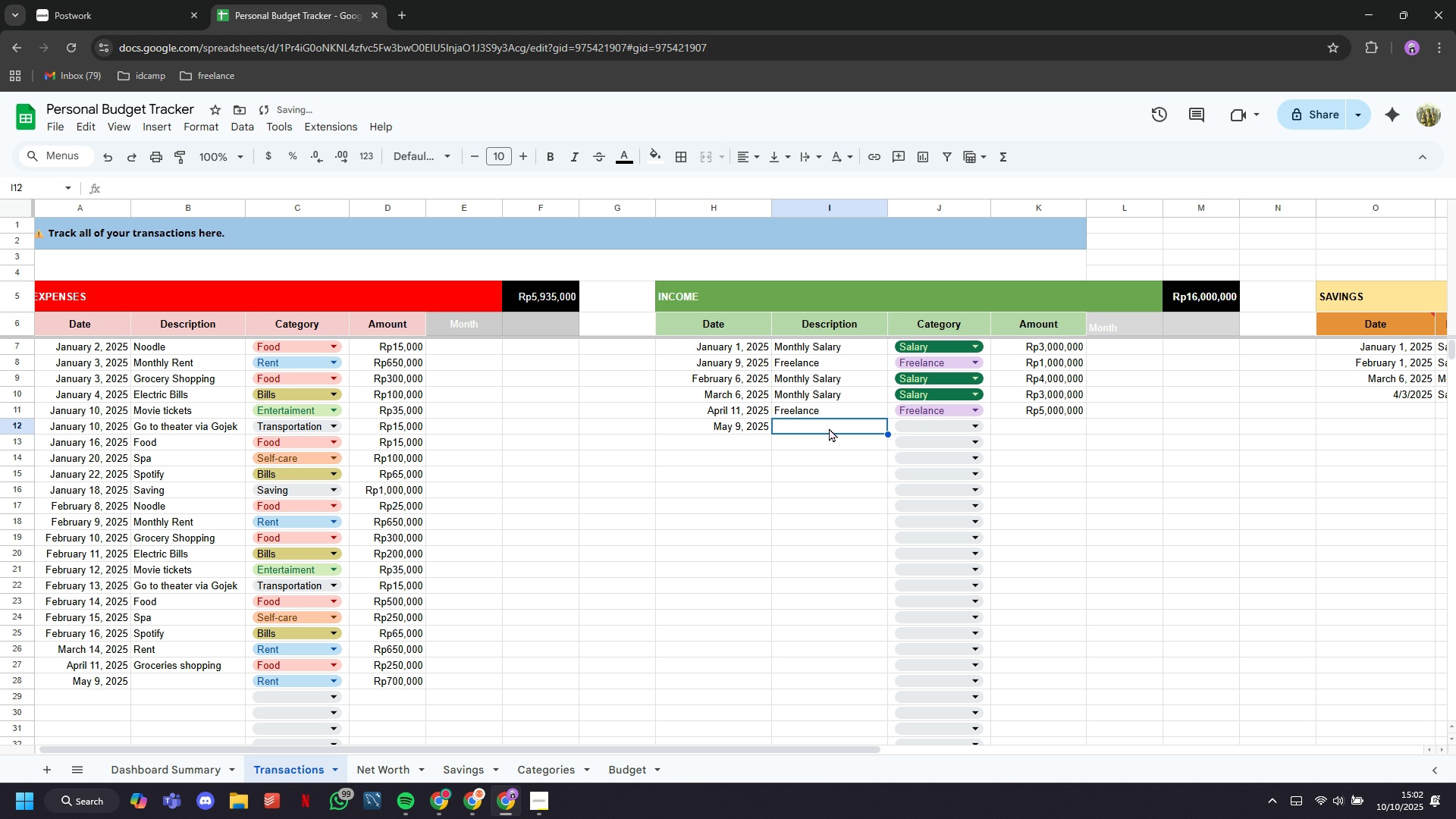 
scroll: coordinate [829, 428], scroll_direction: none, amount: 0.0
 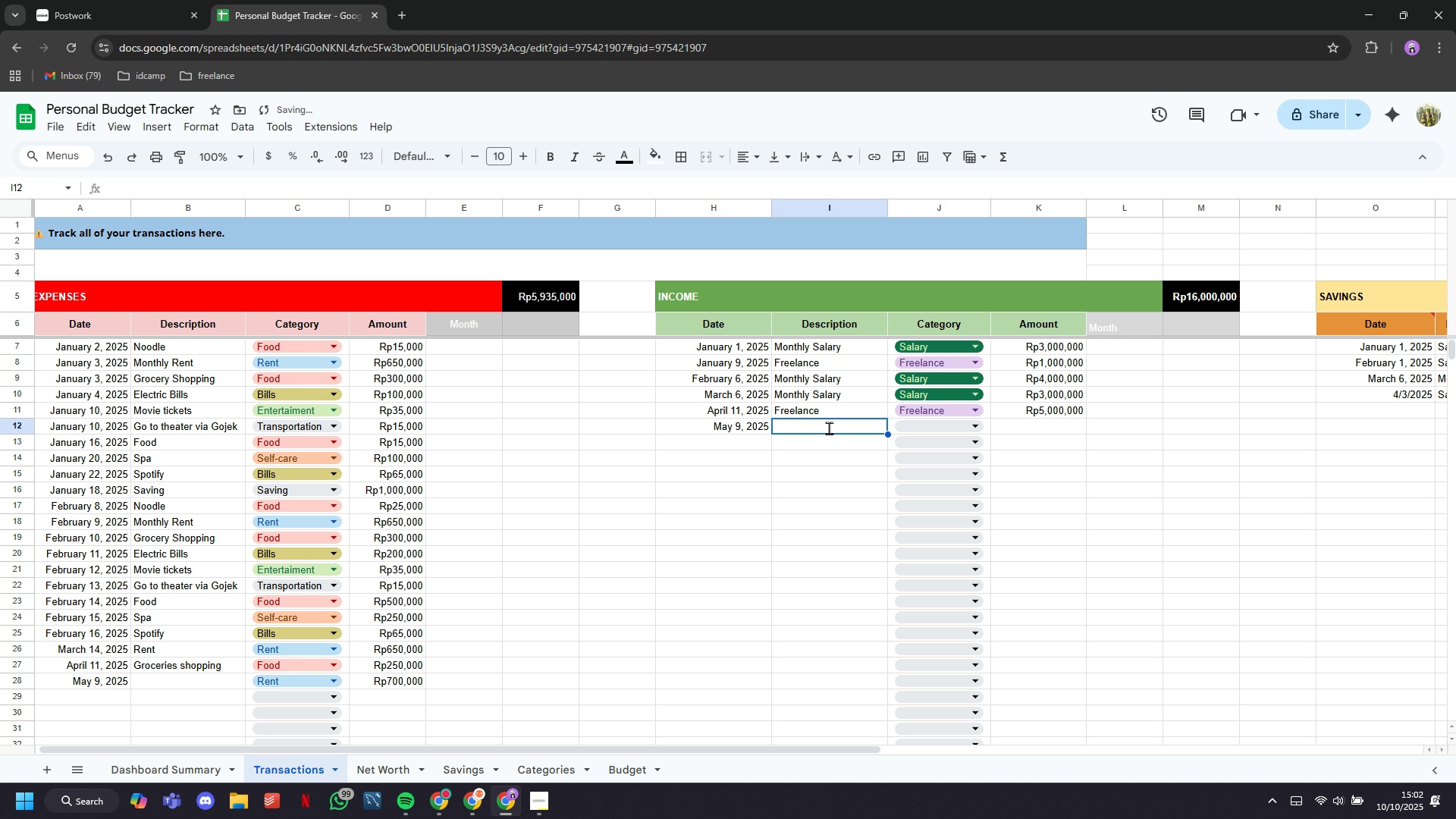 
key(M)
 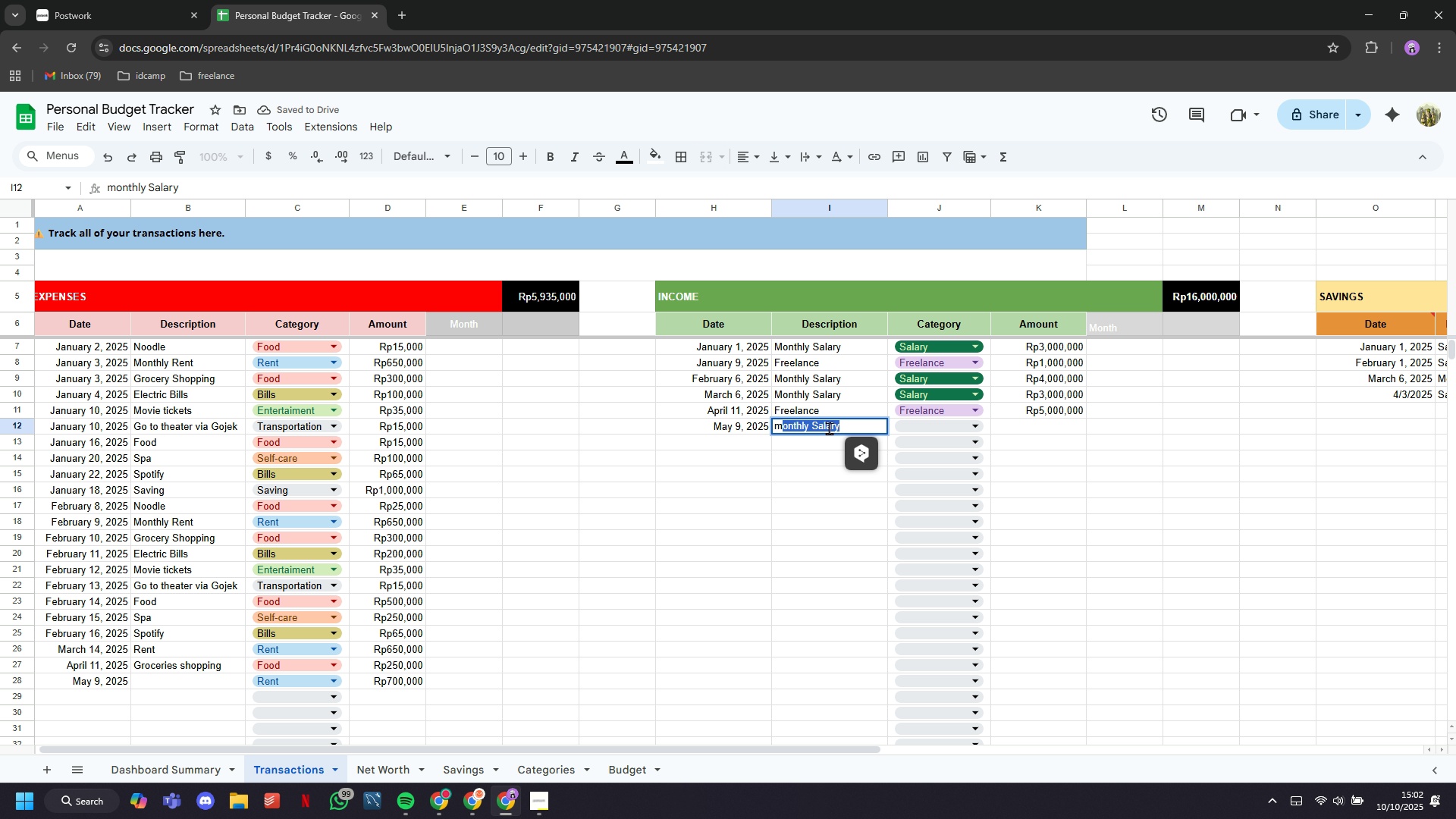 
key(Tab)
 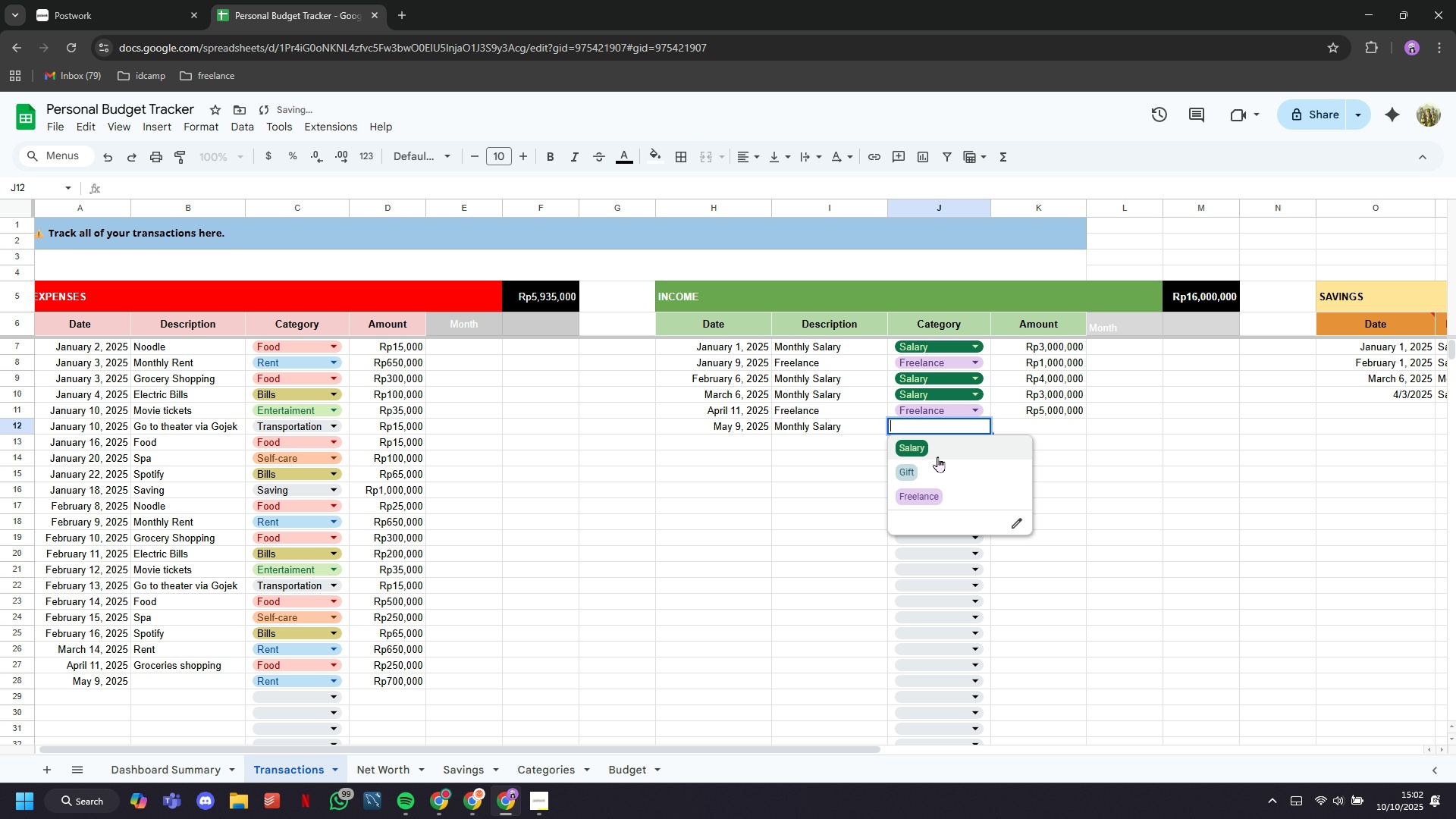 
left_click([932, 448])
 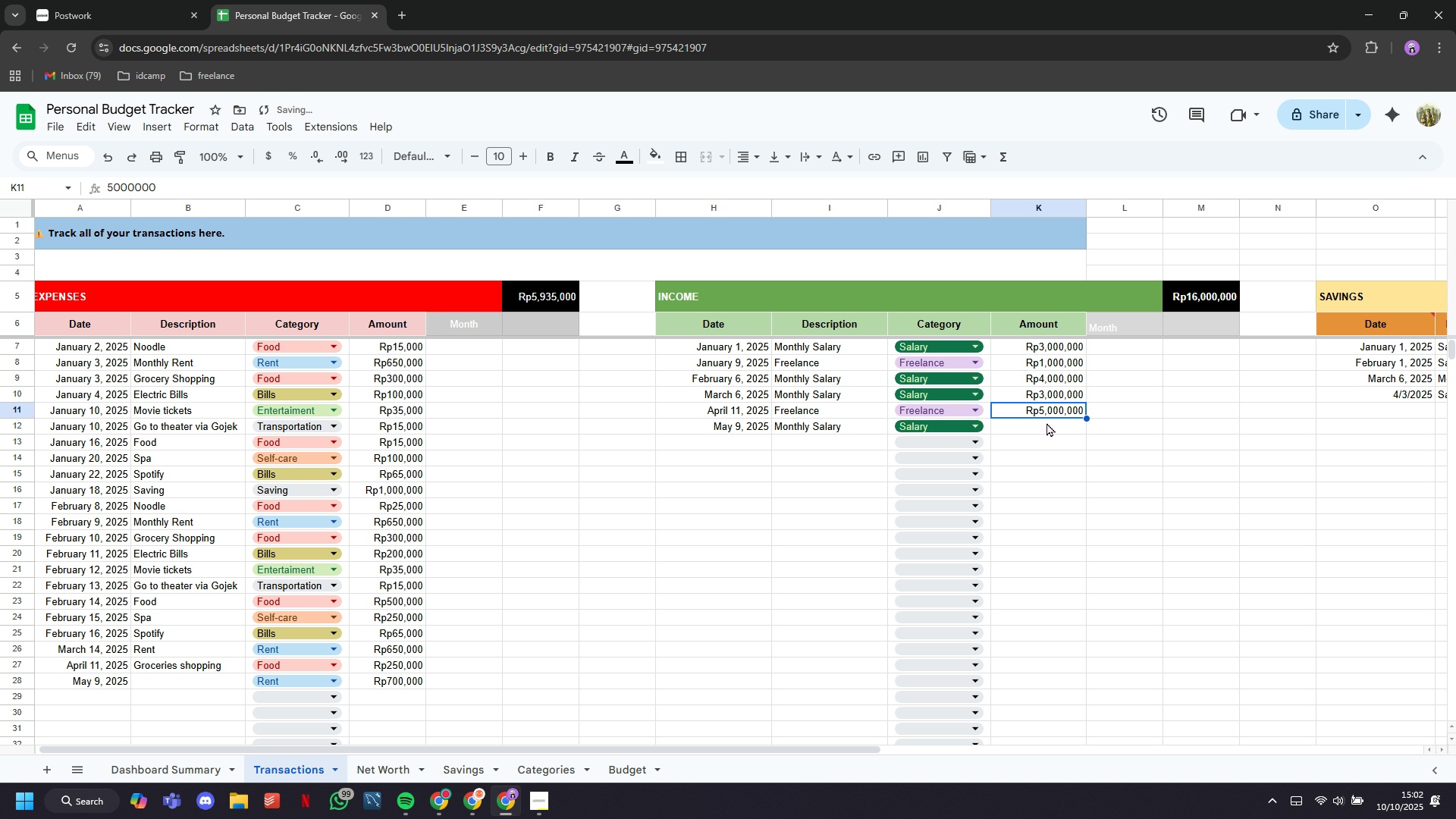 
double_click([1046, 424])
 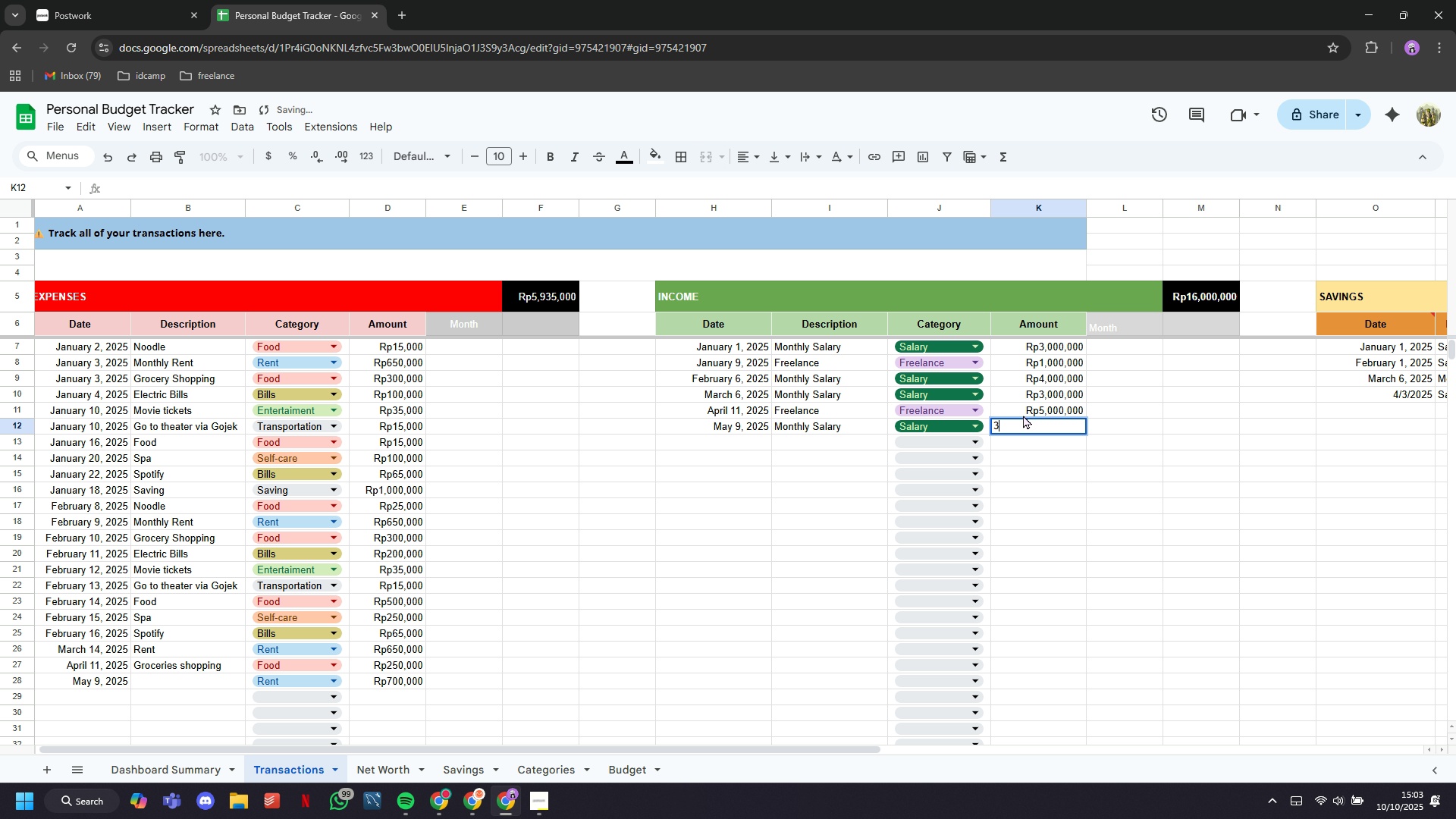 
type(3000000)
 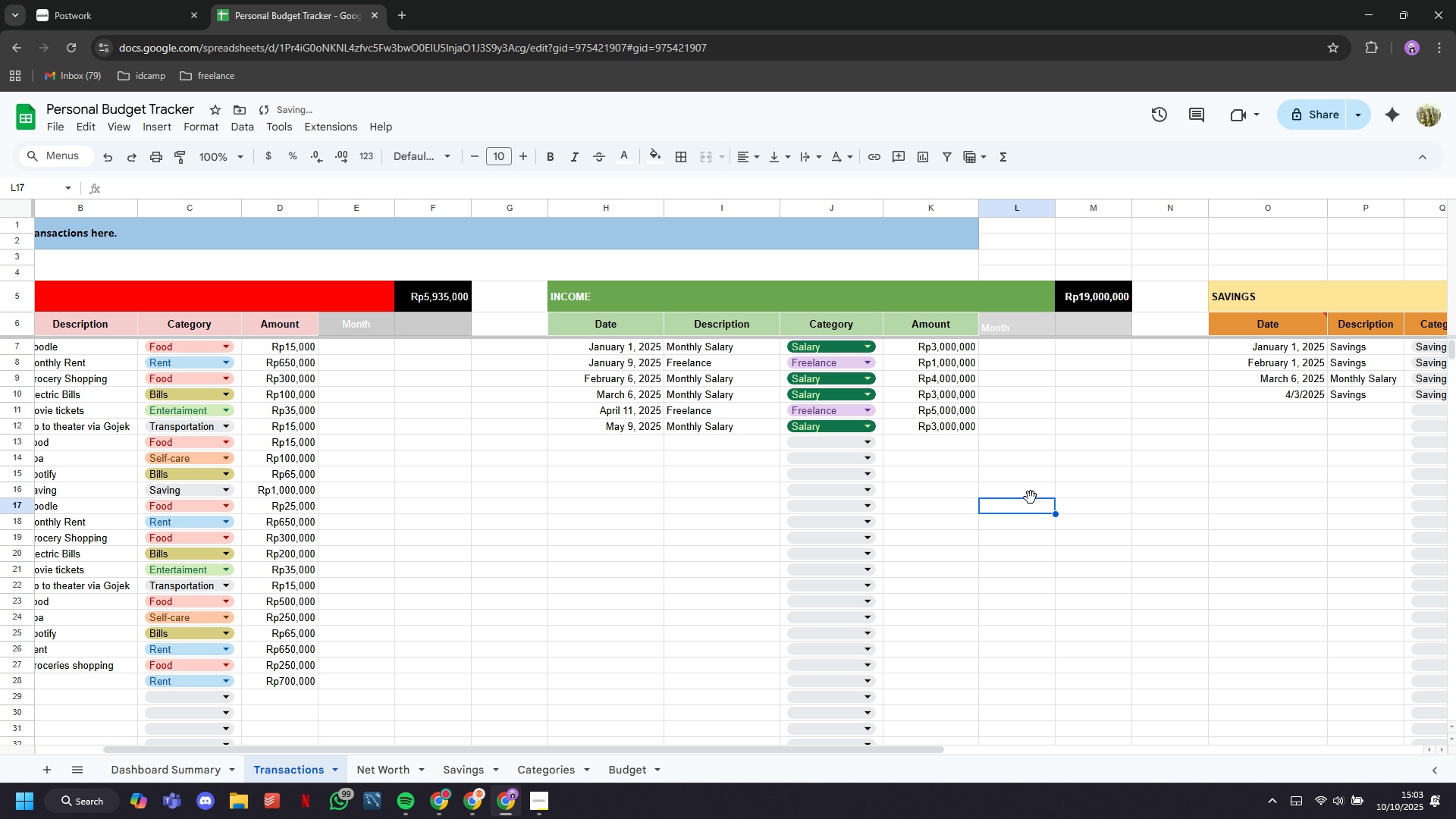 
left_click([1018, 411])
 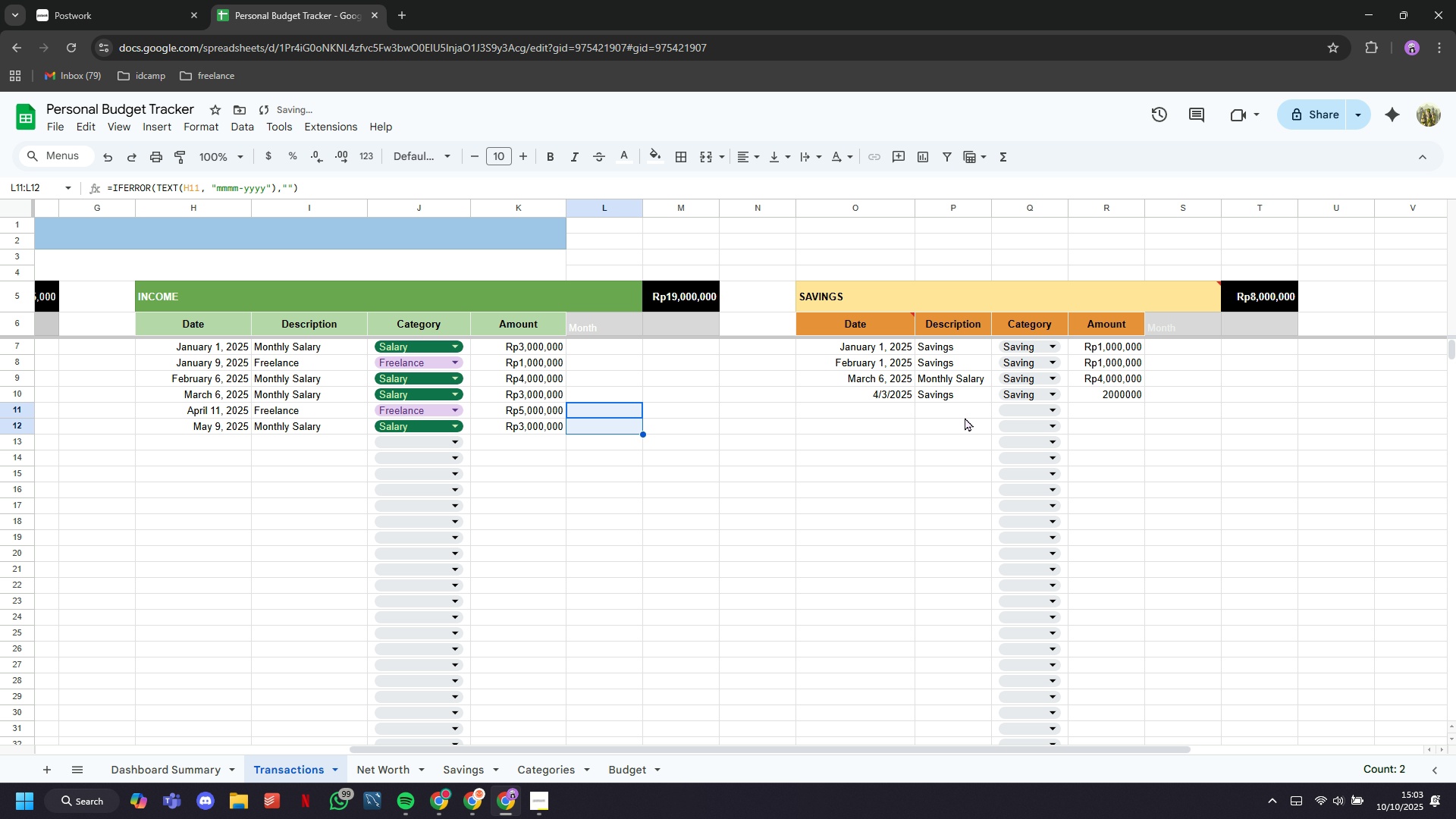 
double_click([905, 408])
 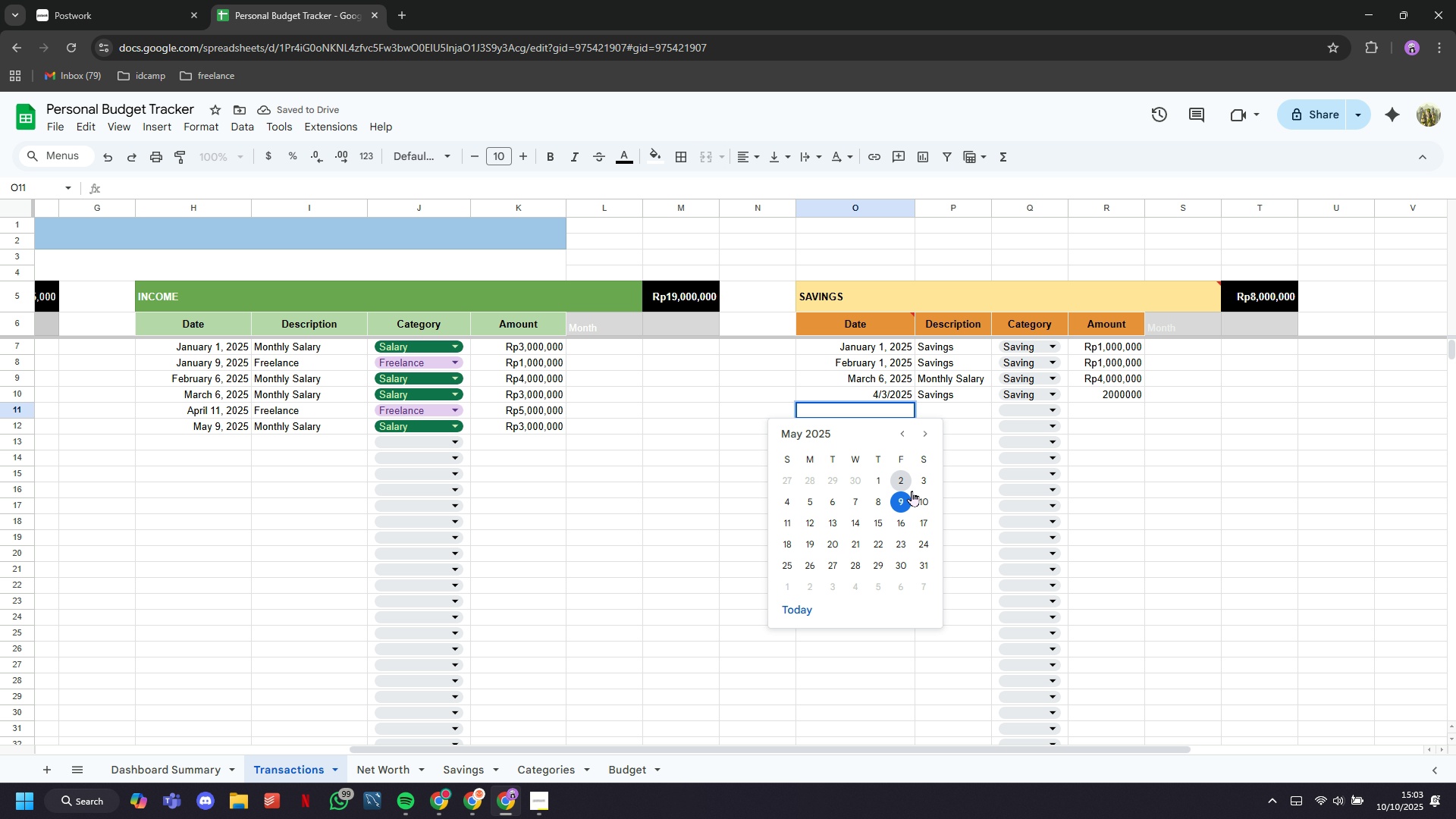 
left_click([910, 495])
 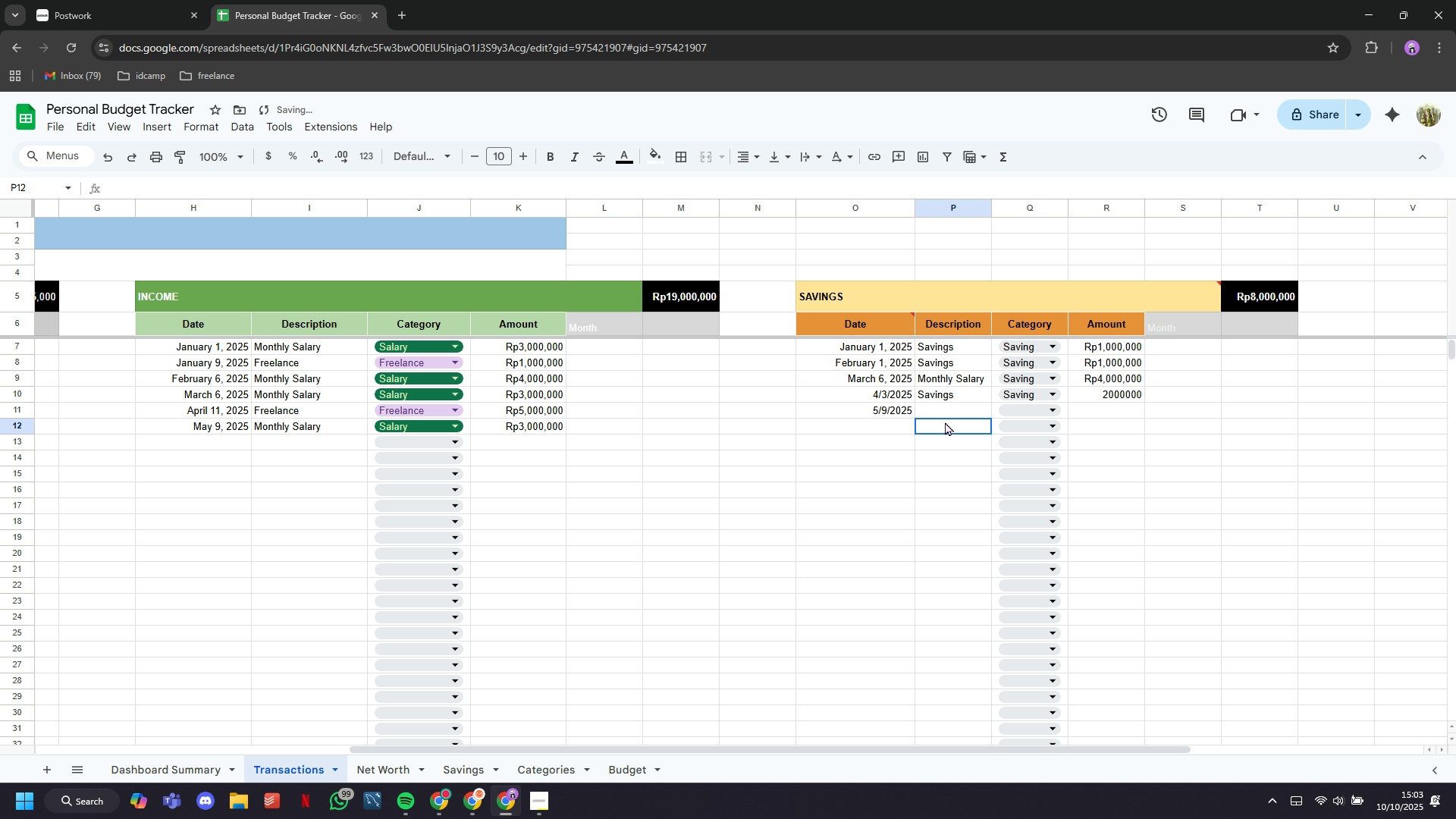 
left_click([945, 422])
 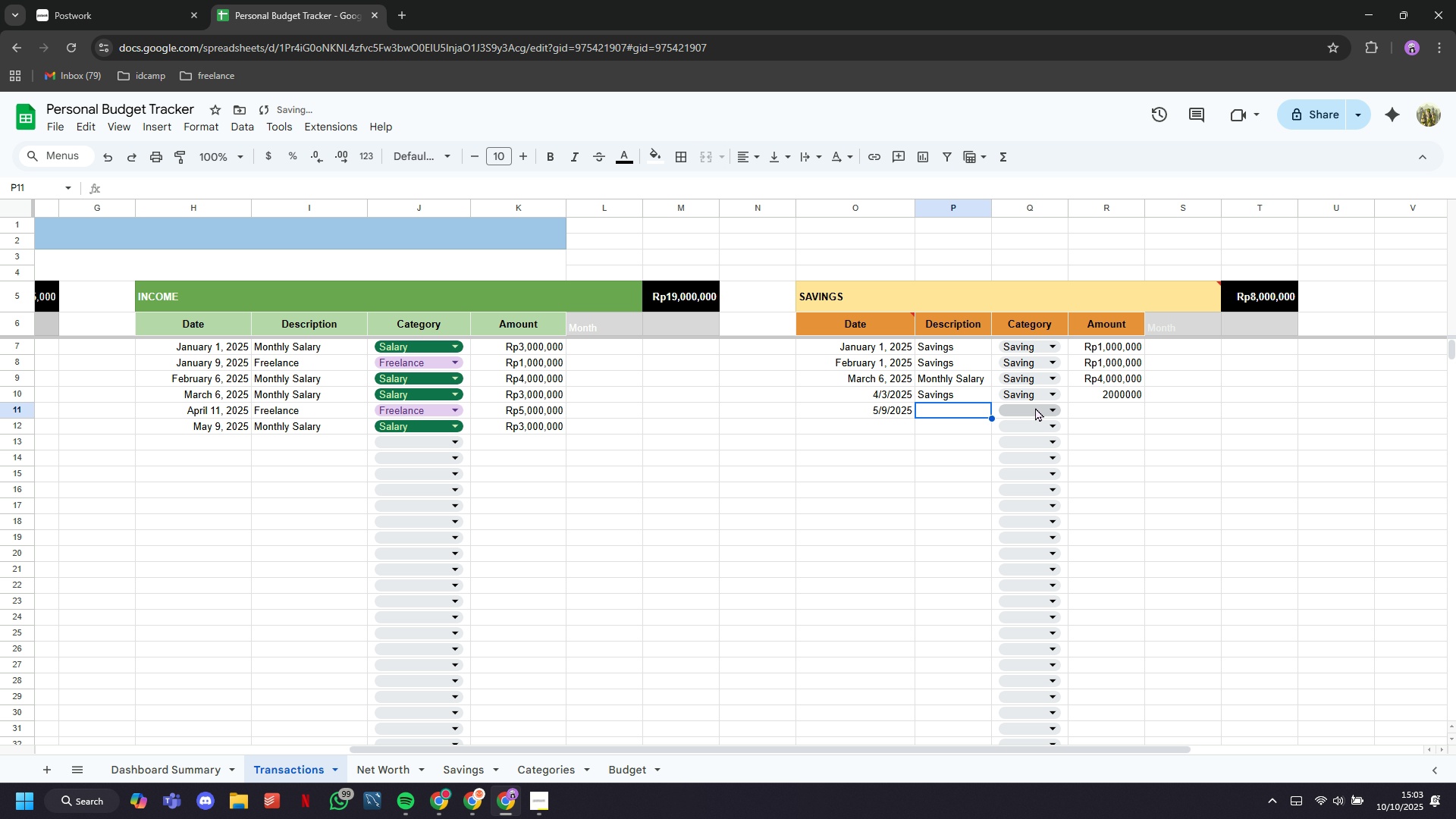 
left_click([1035, 408])
 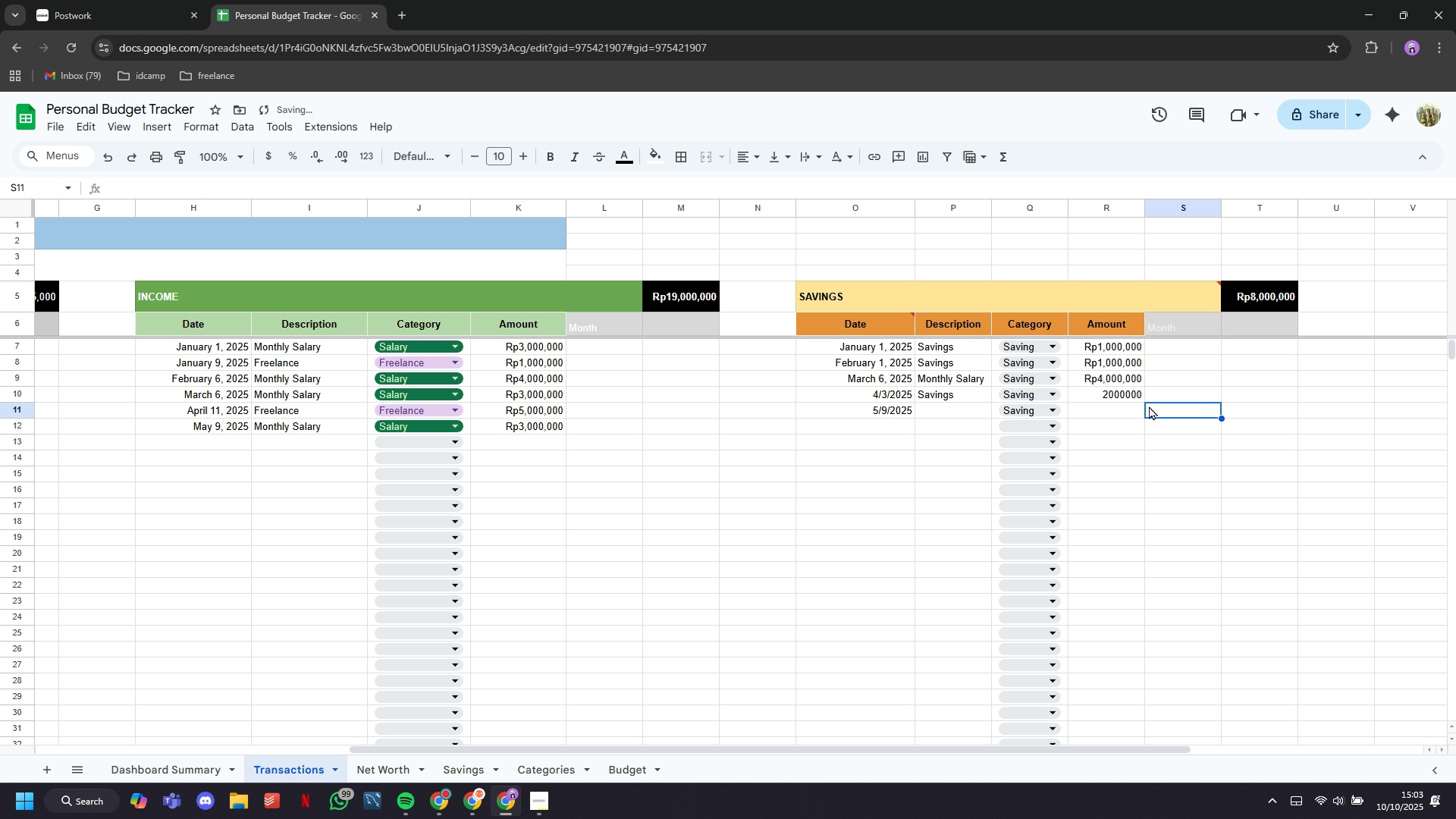 
double_click([1125, 408])
 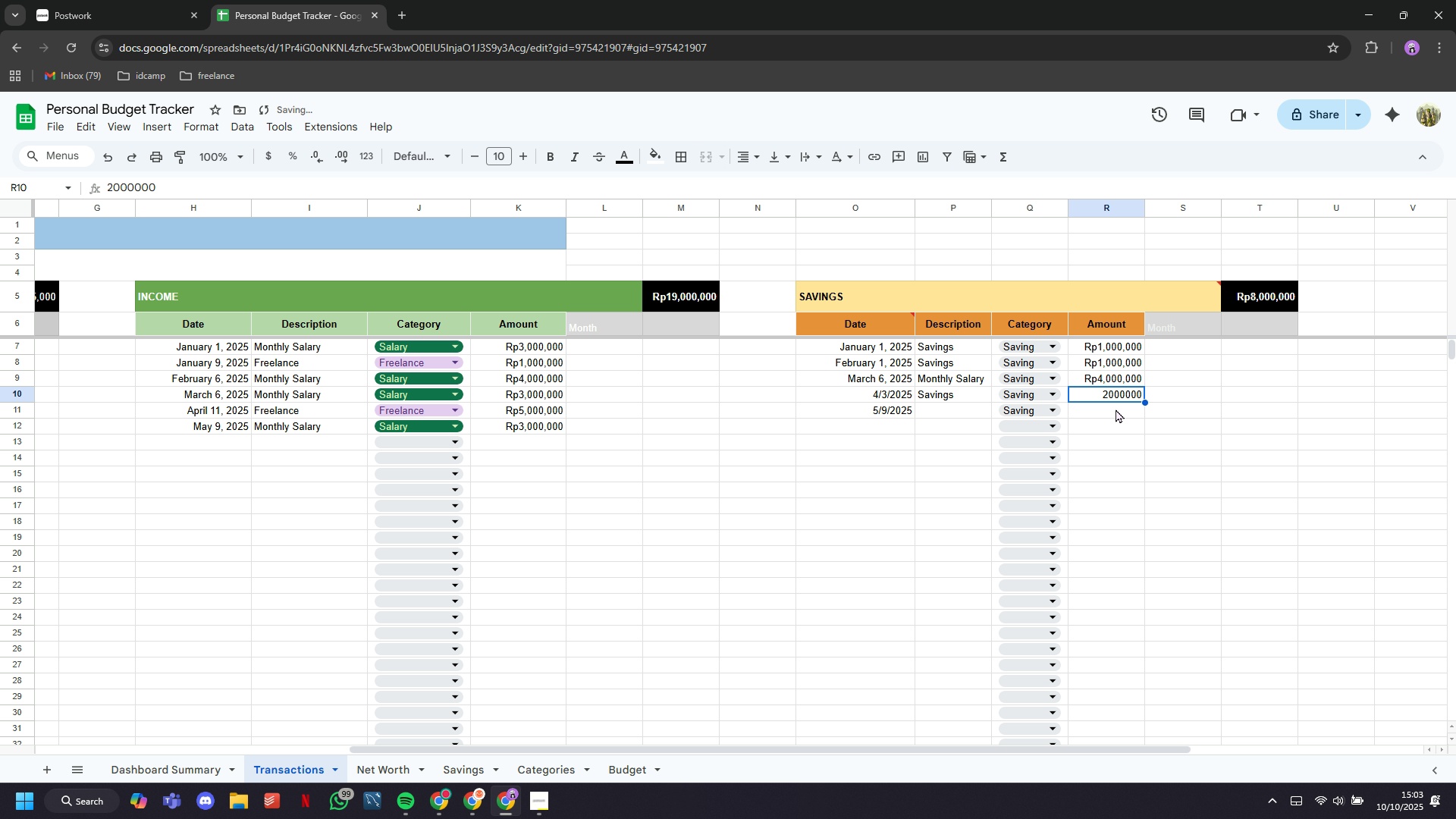 
left_click([1116, 413])
 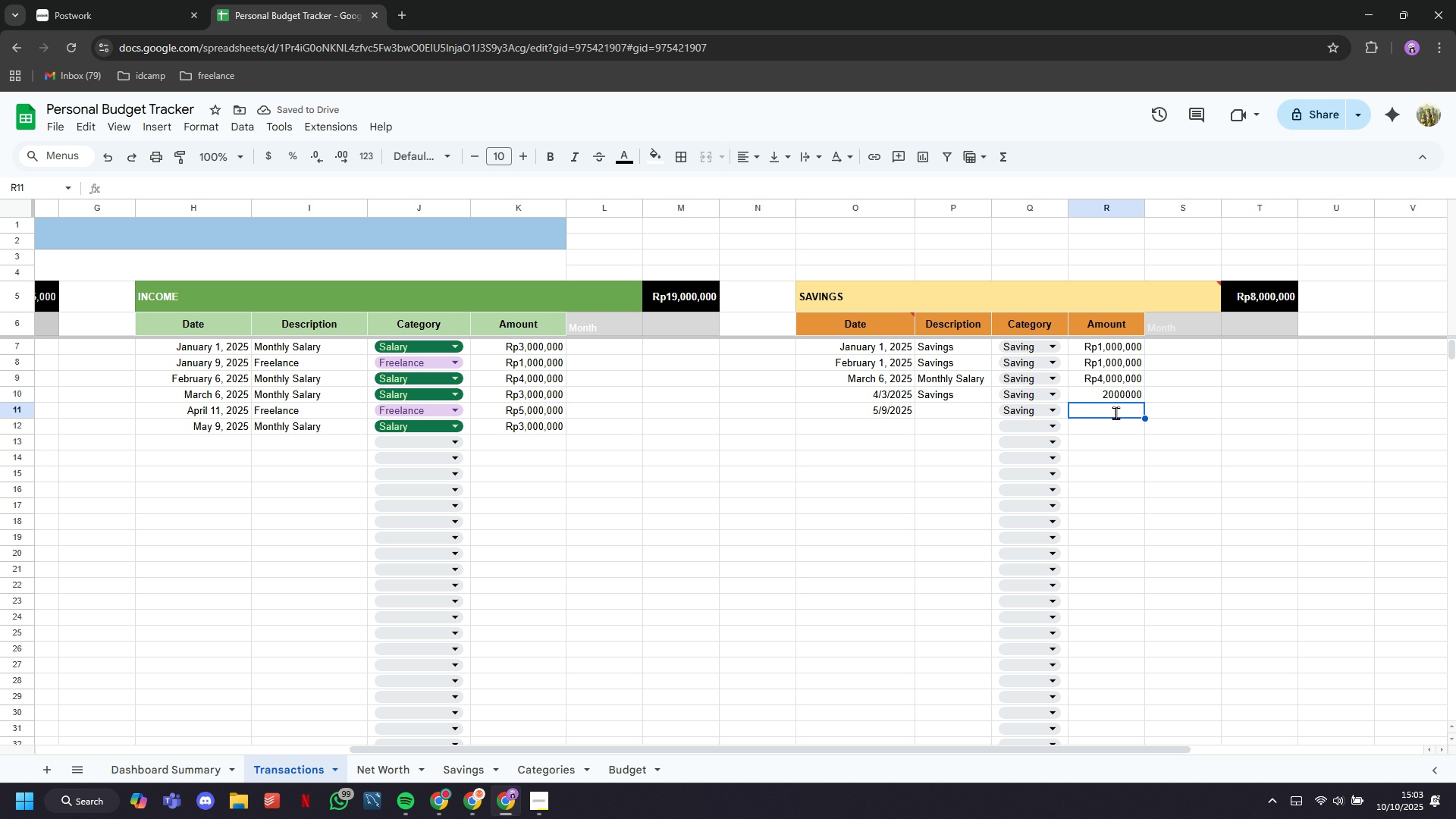 
type(2000000)
 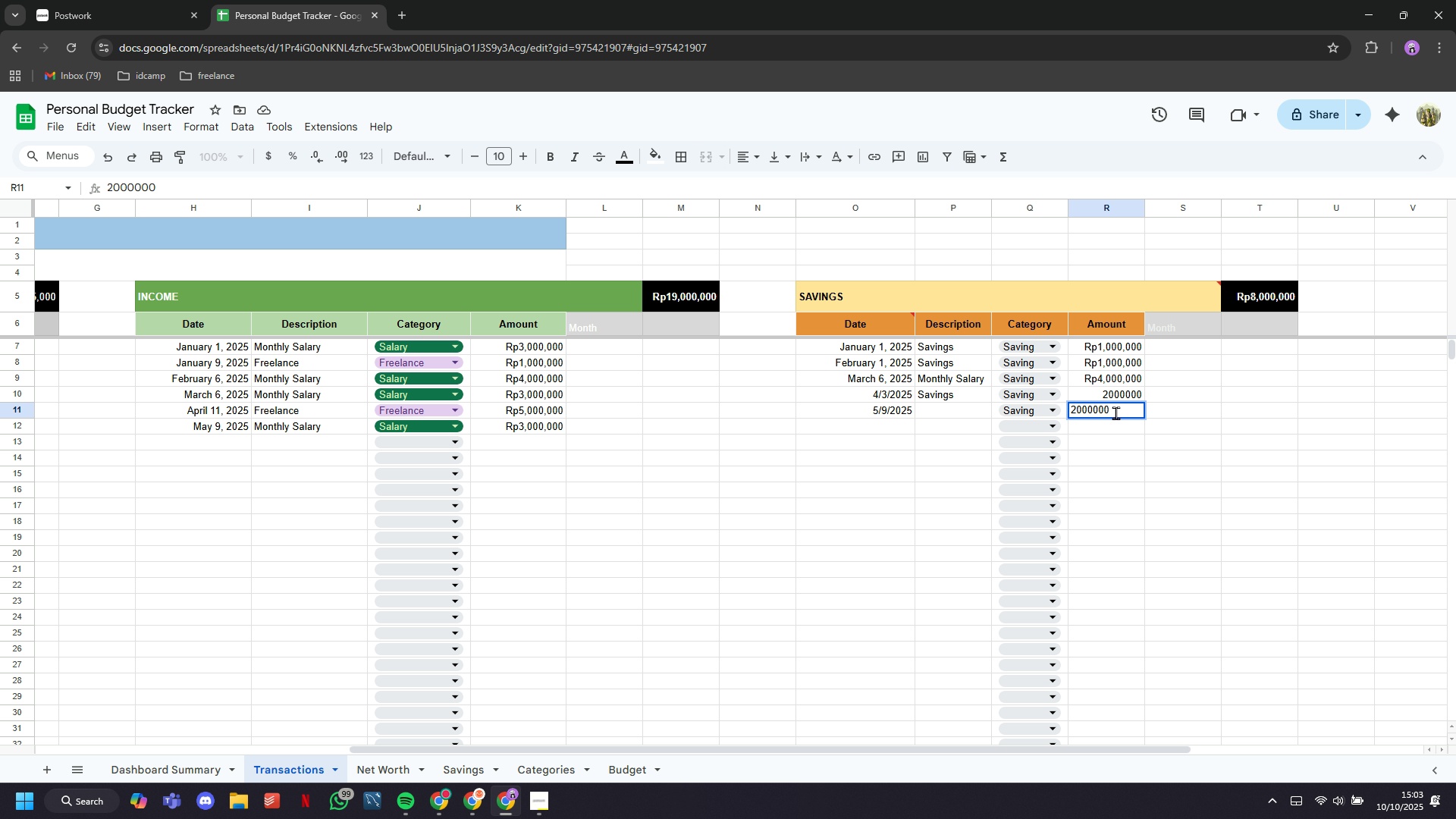 
key(ArrowRight)
 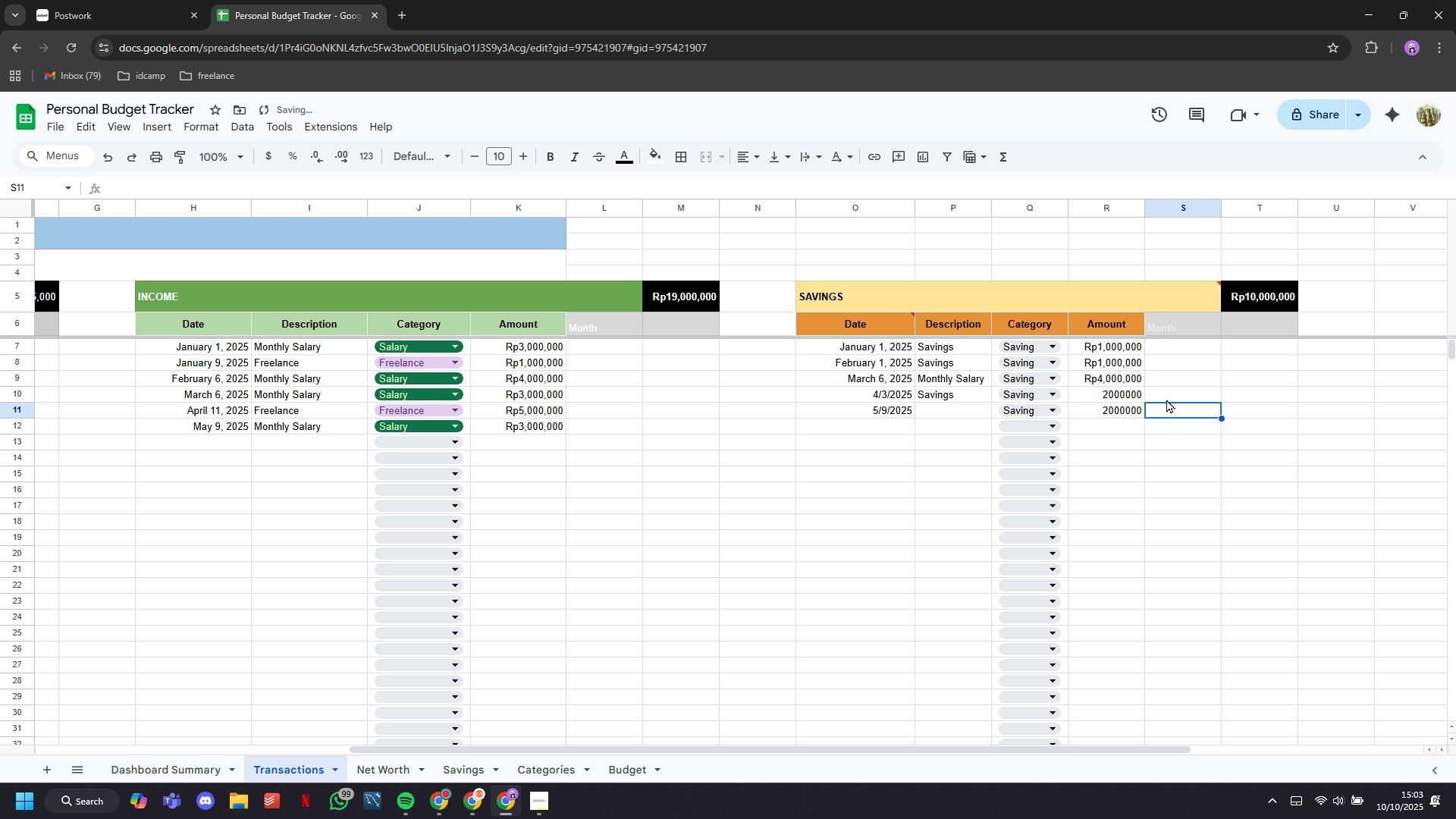 
left_click([1166, 399])
 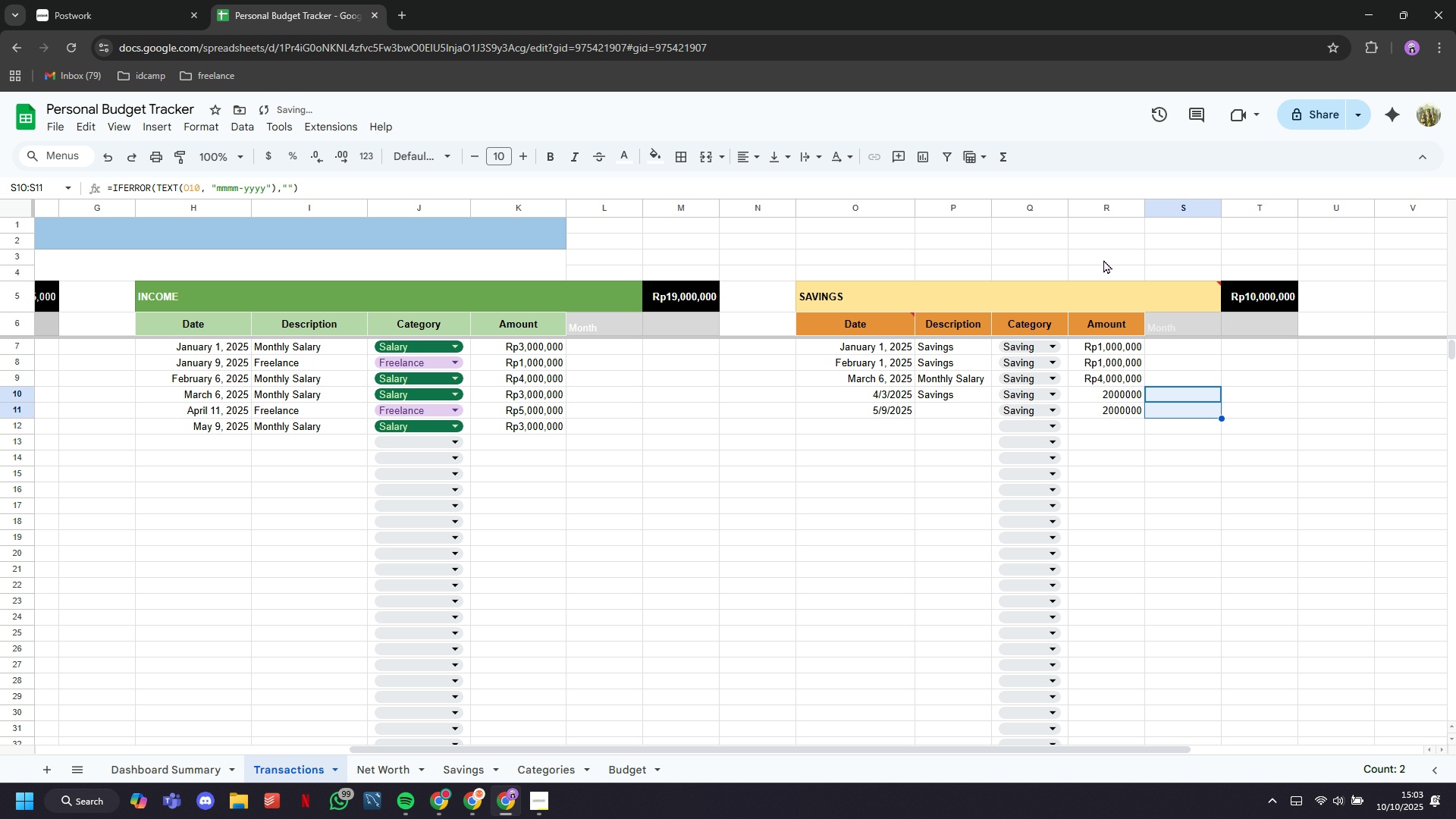 
left_click([1105, 204])
 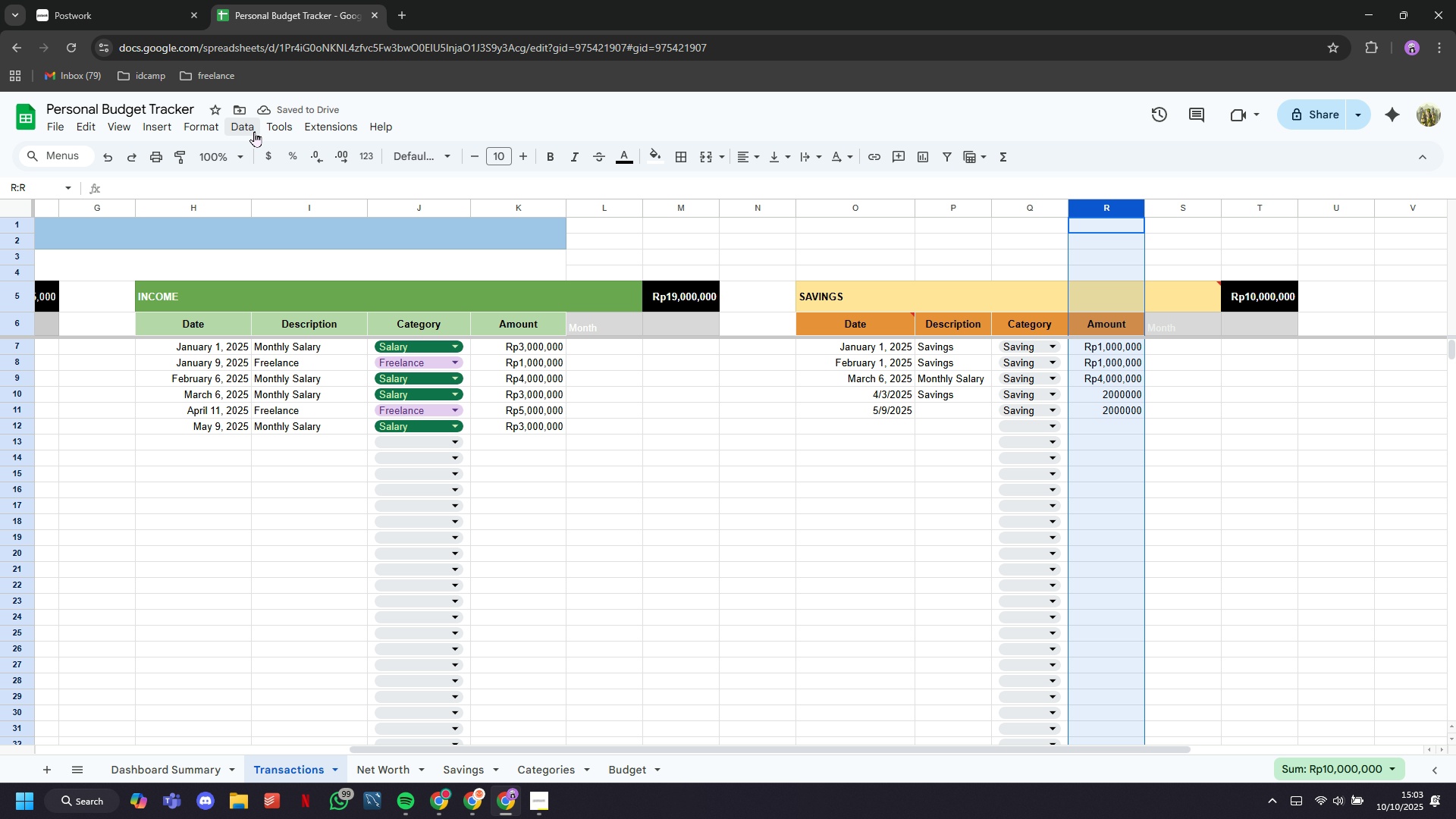 
left_click([250, 128])
 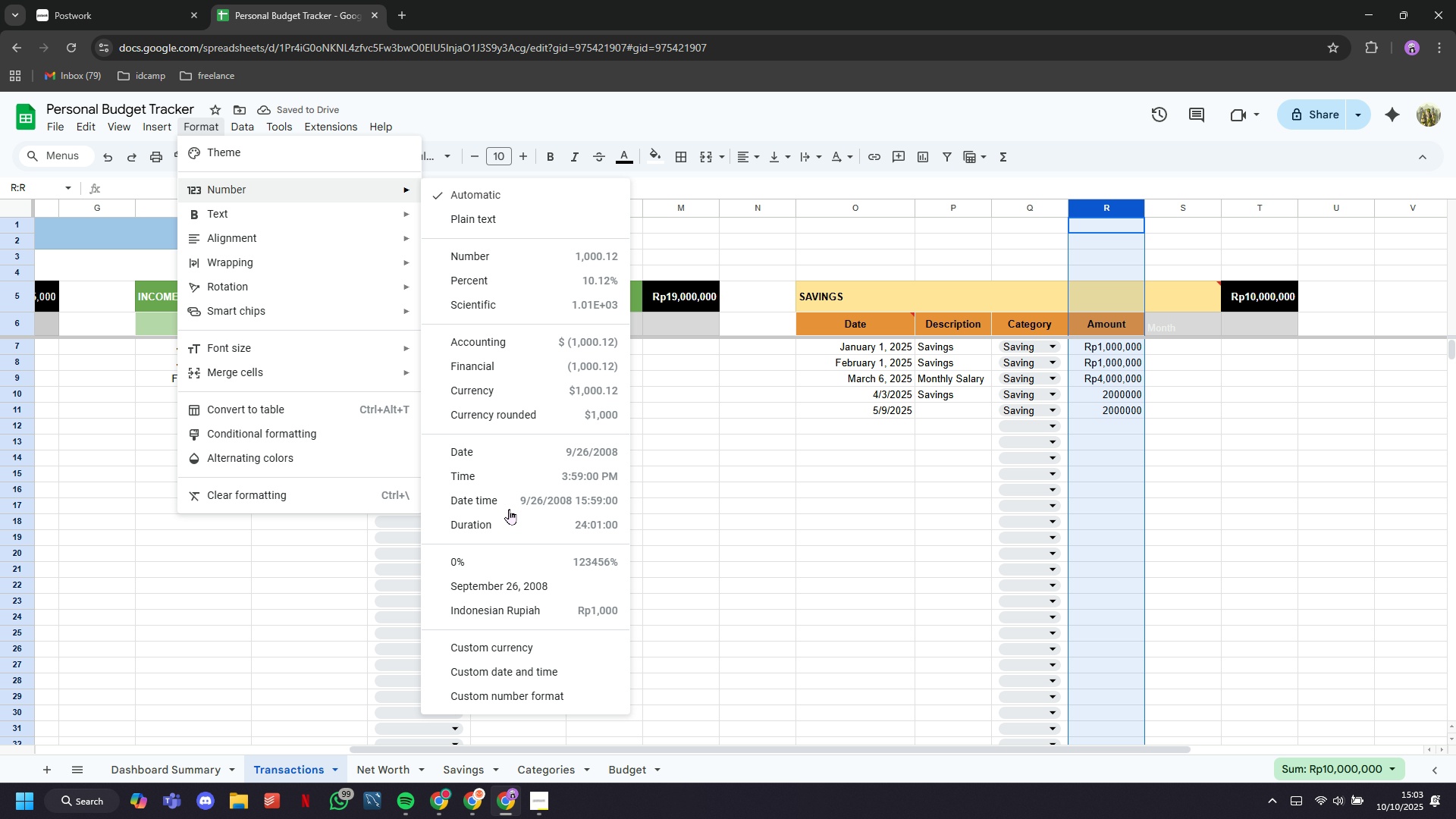 
left_click([506, 609])
 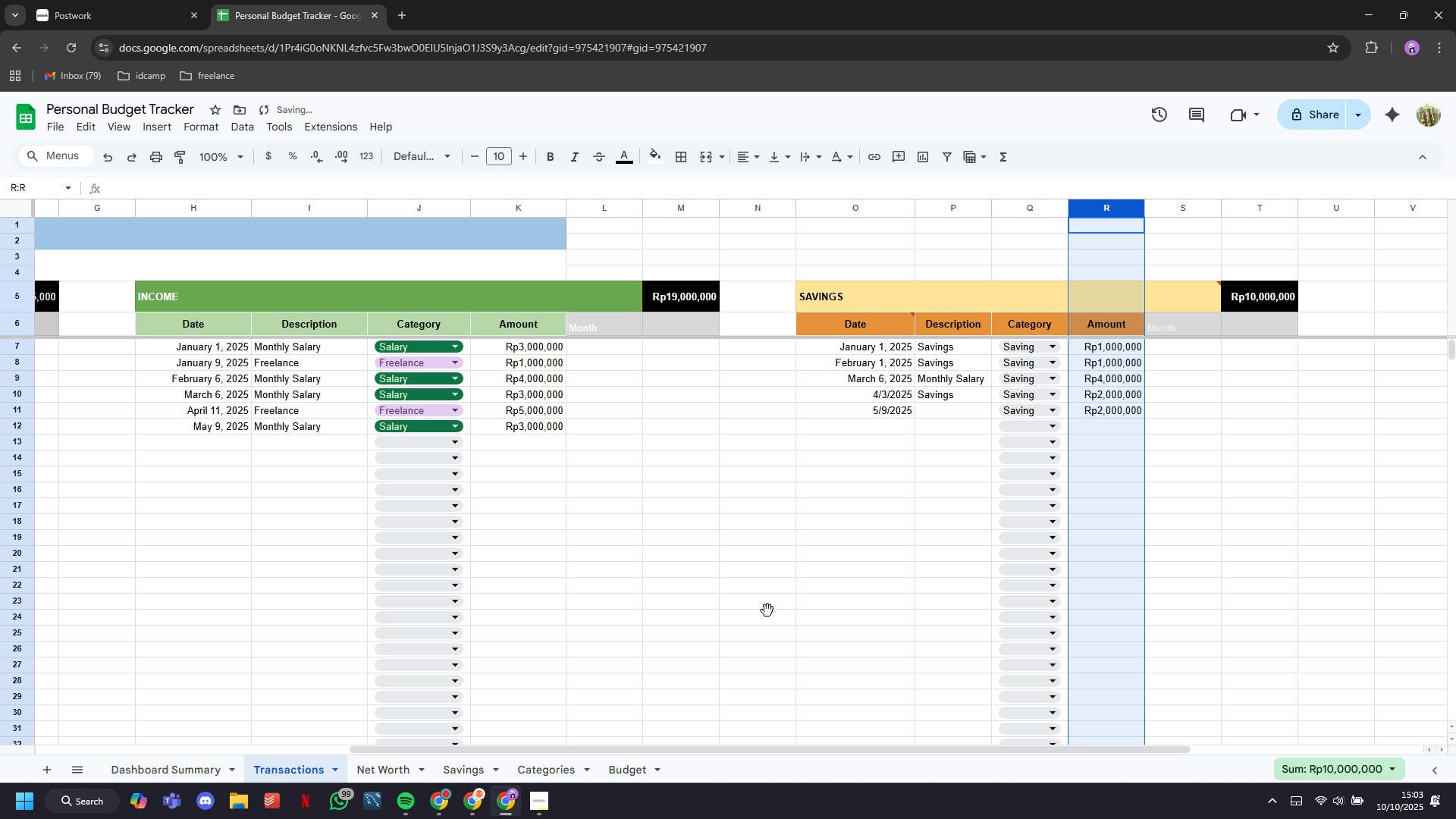 
left_click([767, 610])
 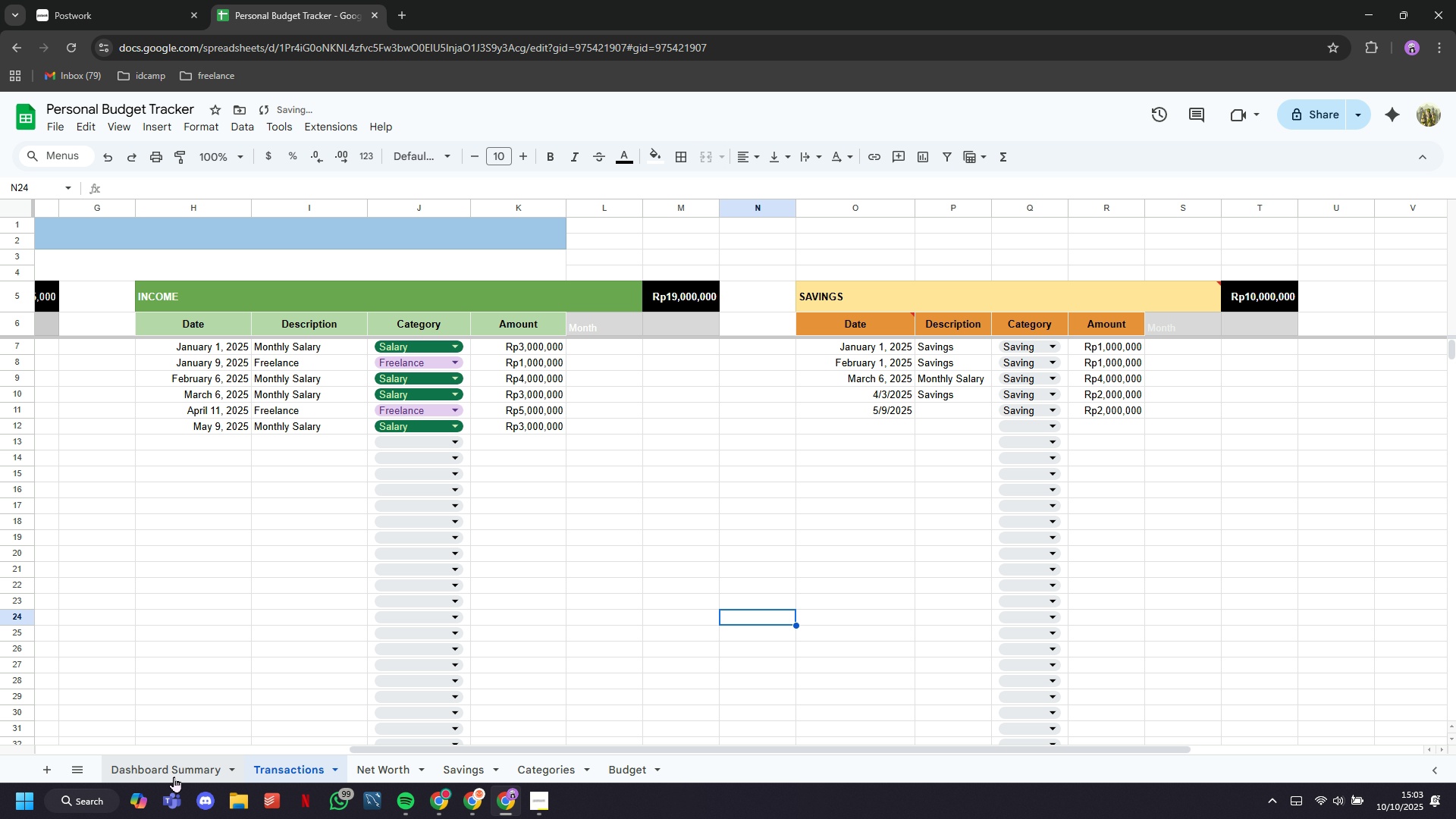 
left_click([173, 773])
 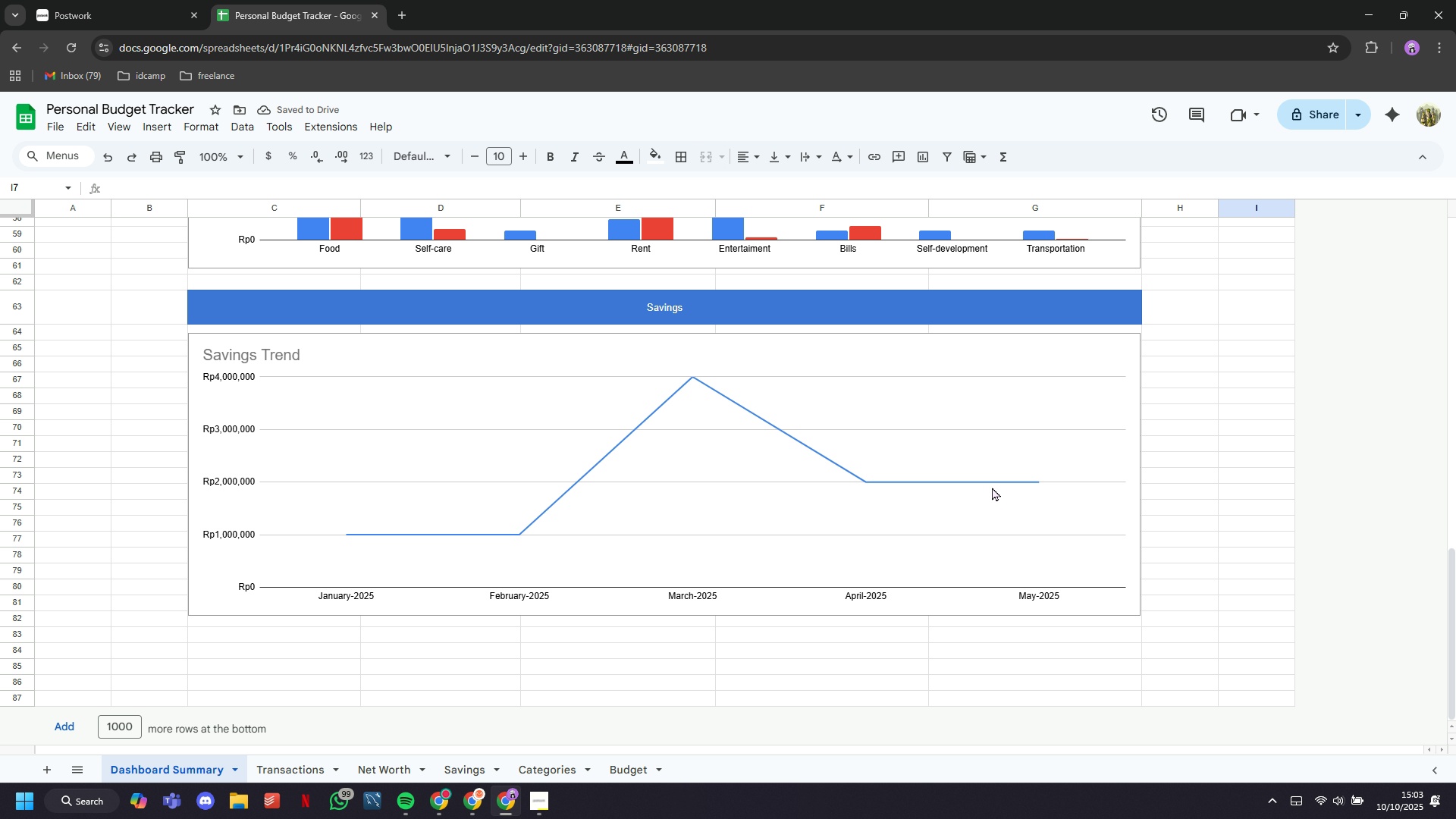 
scroll: coordinate [656, 417], scroll_direction: up, amount: 10.0
 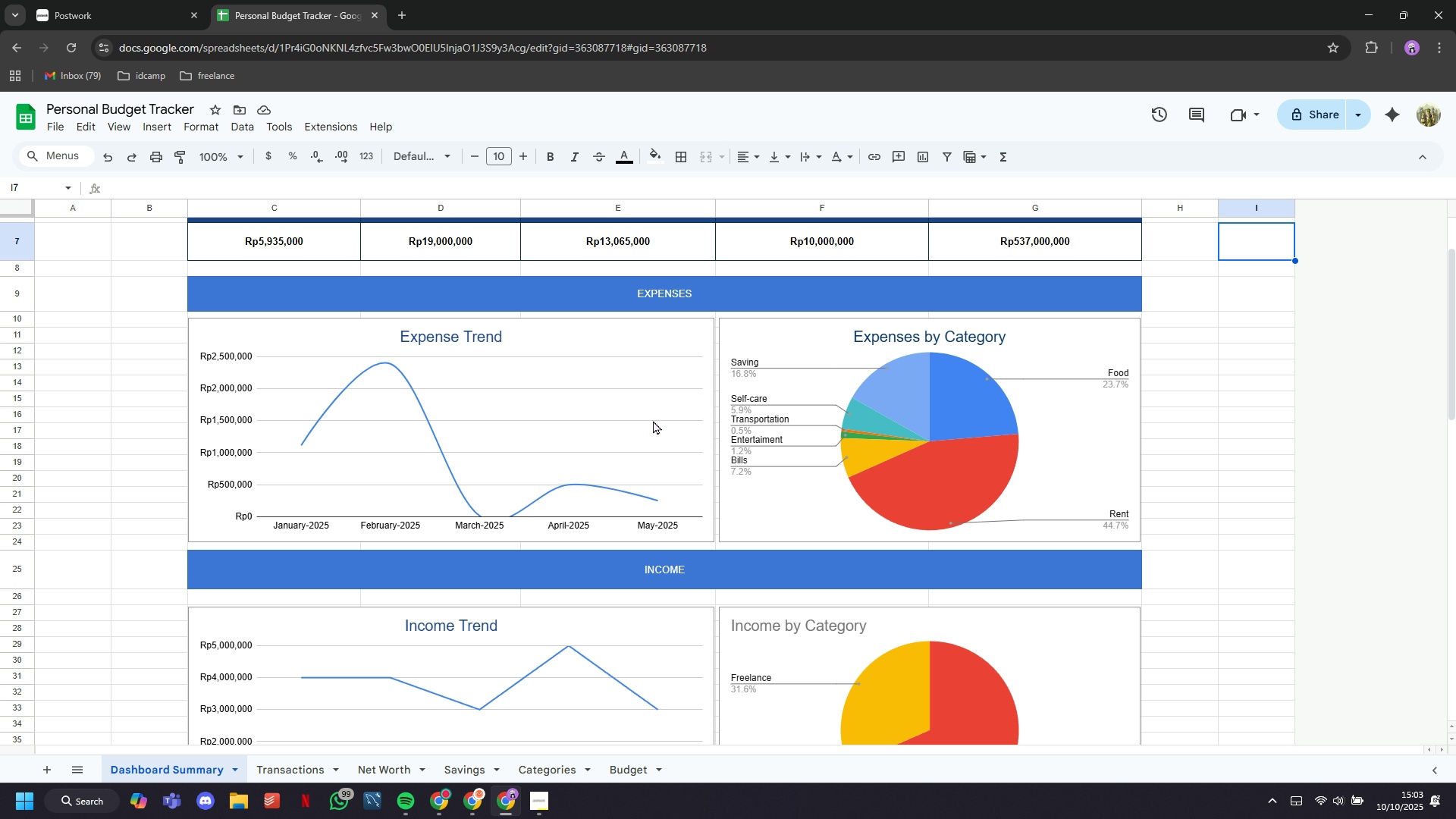 
left_click([292, 767])
 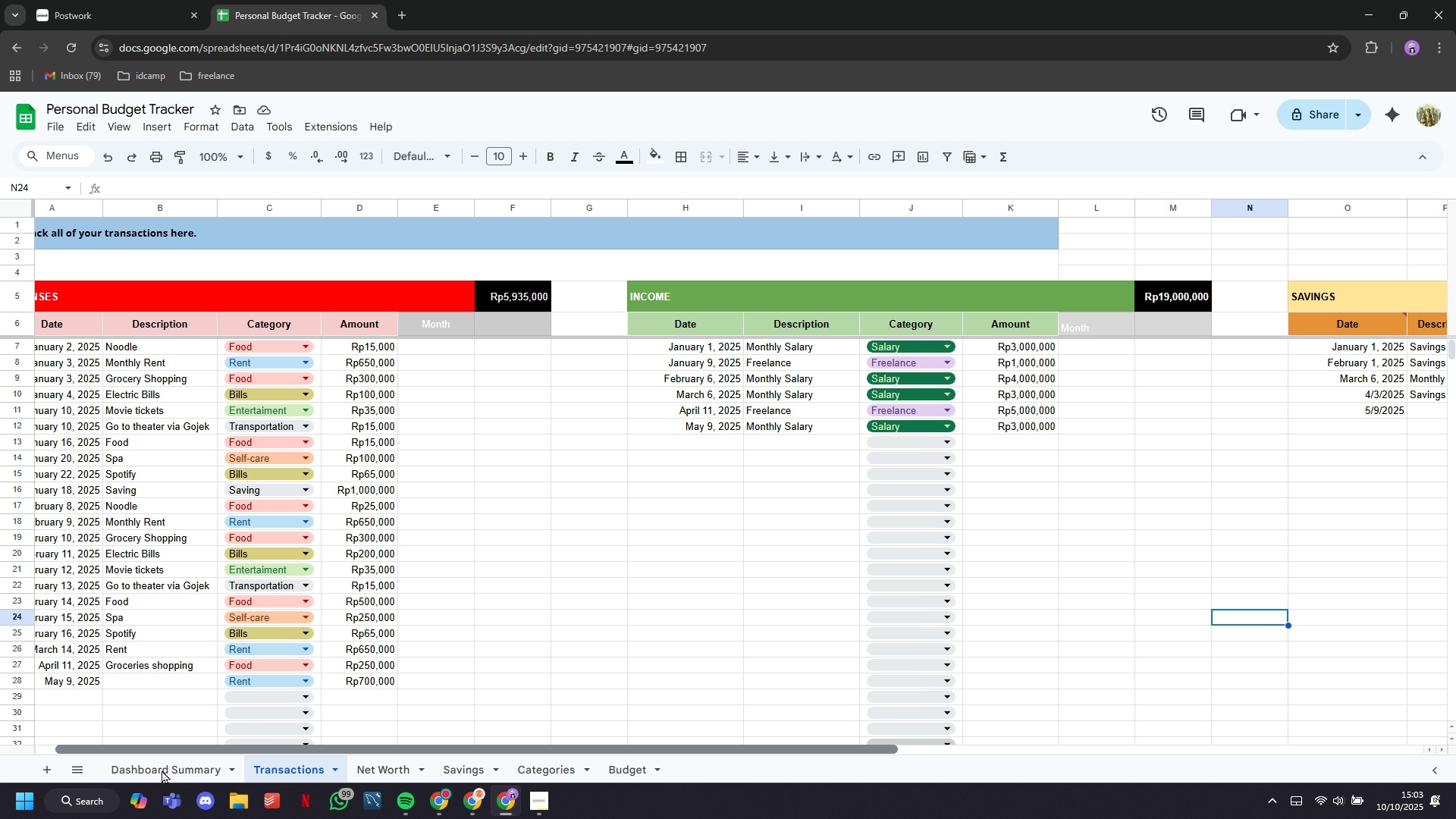 
wait(8.86)
 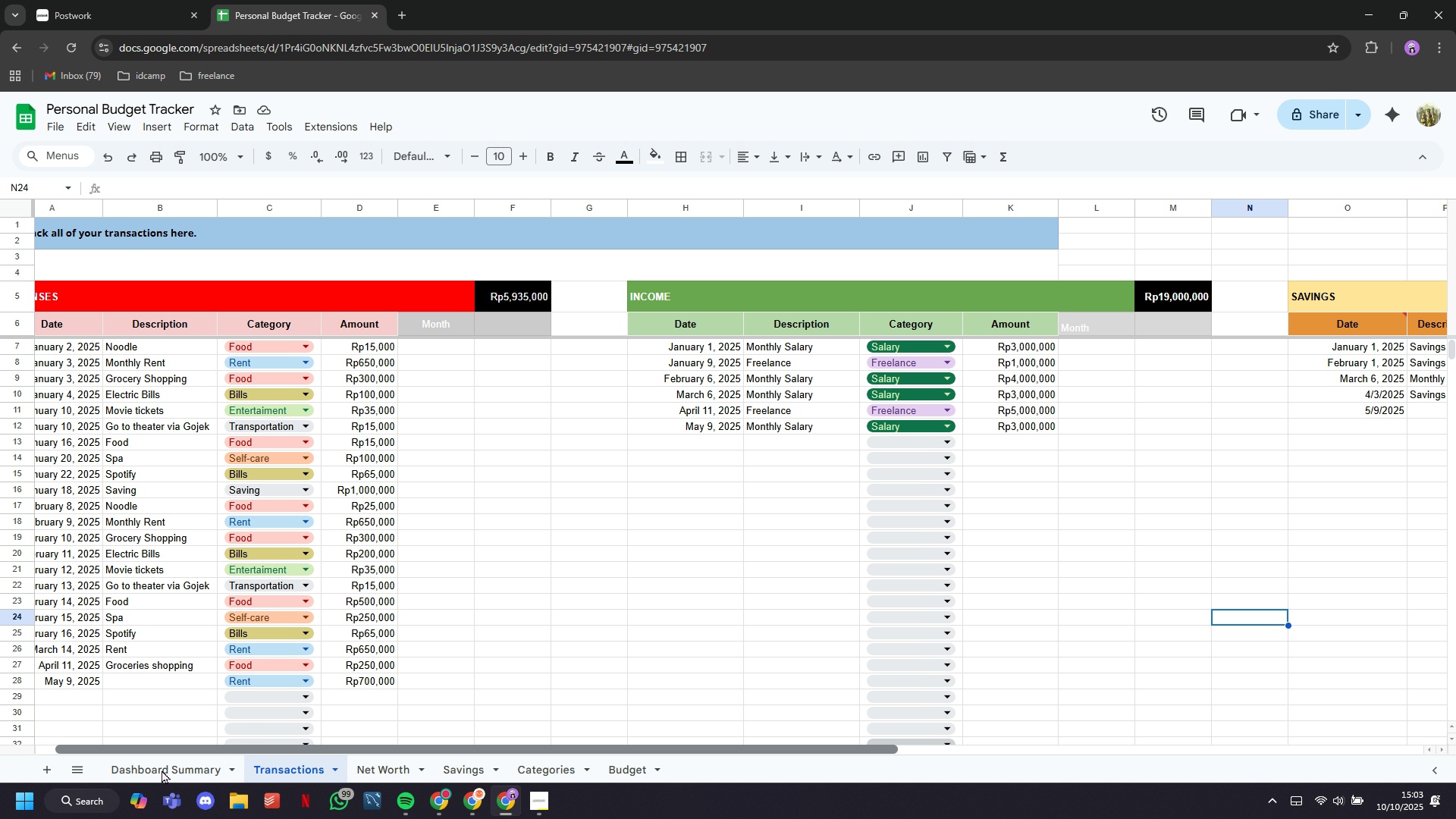 
left_click([445, 677])
 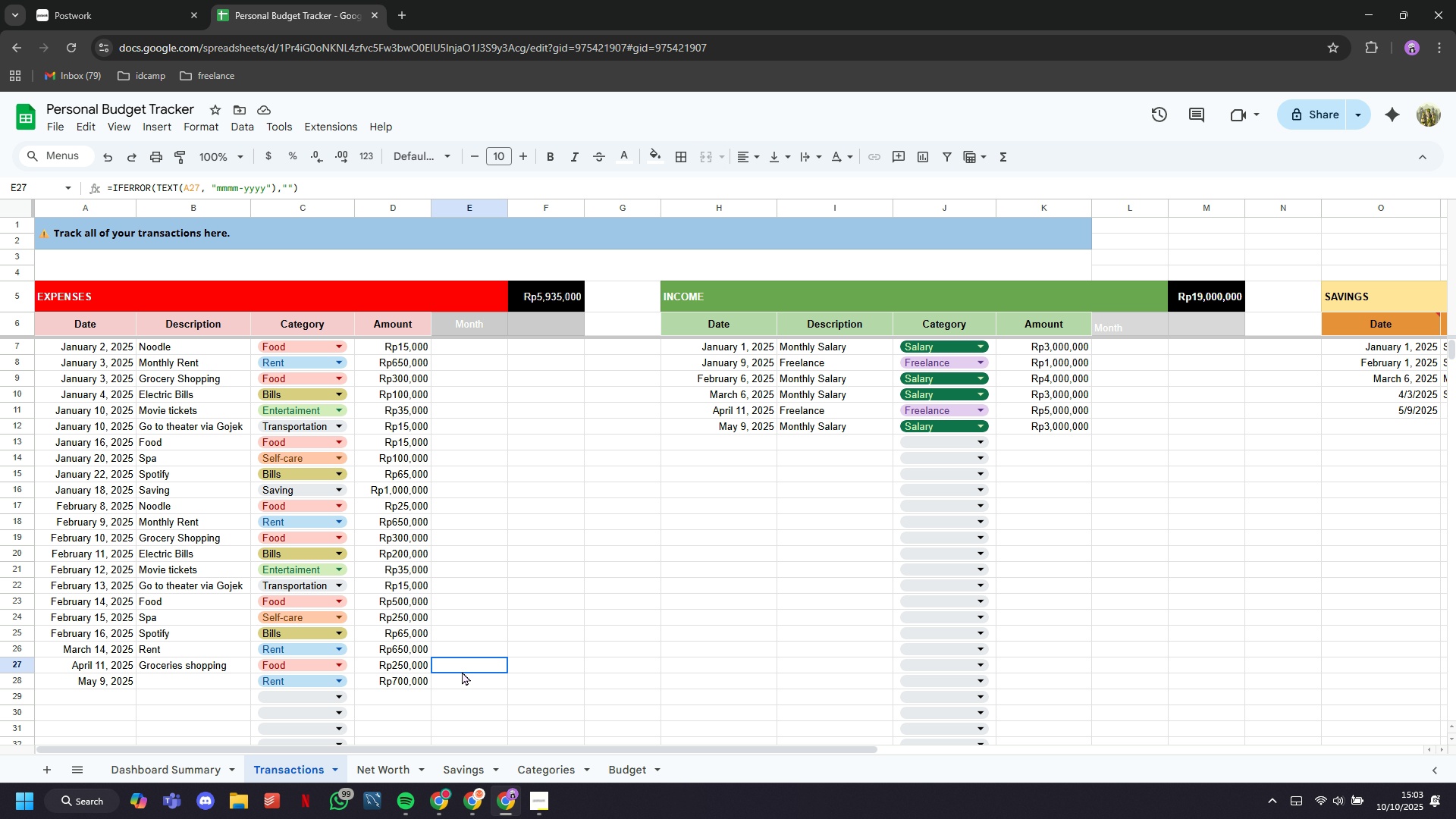 
left_click([462, 671])
 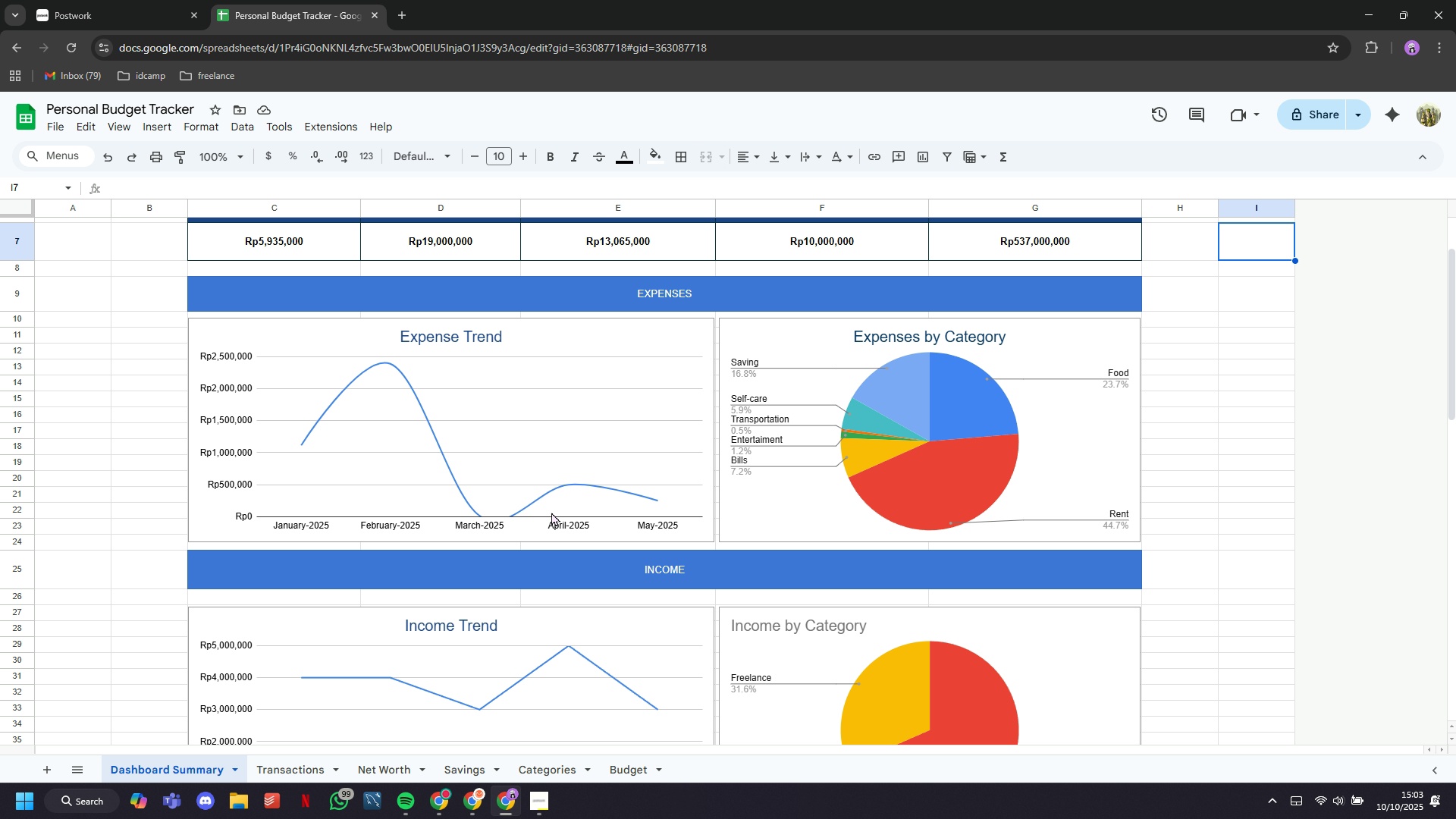 
wait(6.59)
 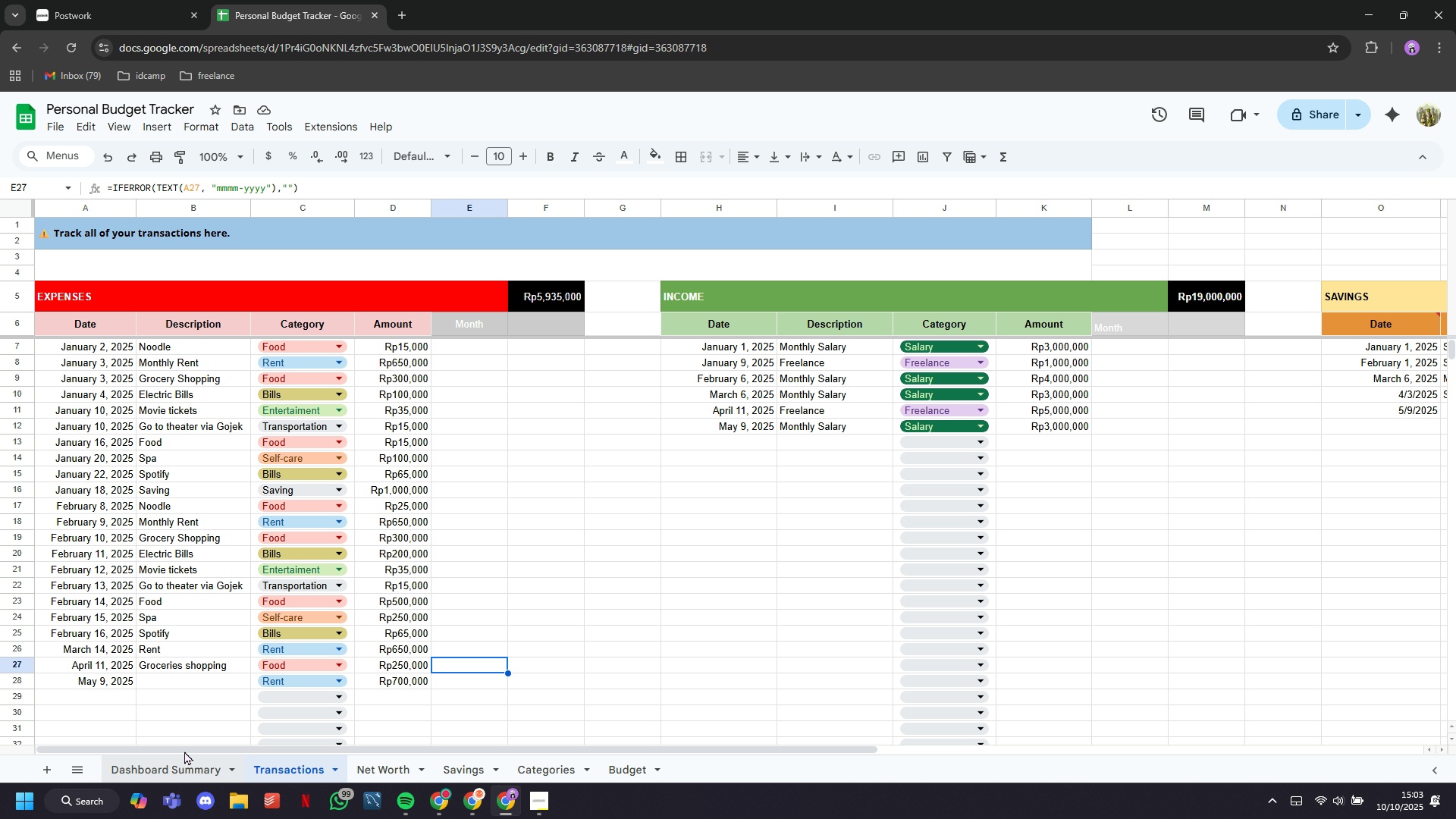 
left_click([304, 765])